 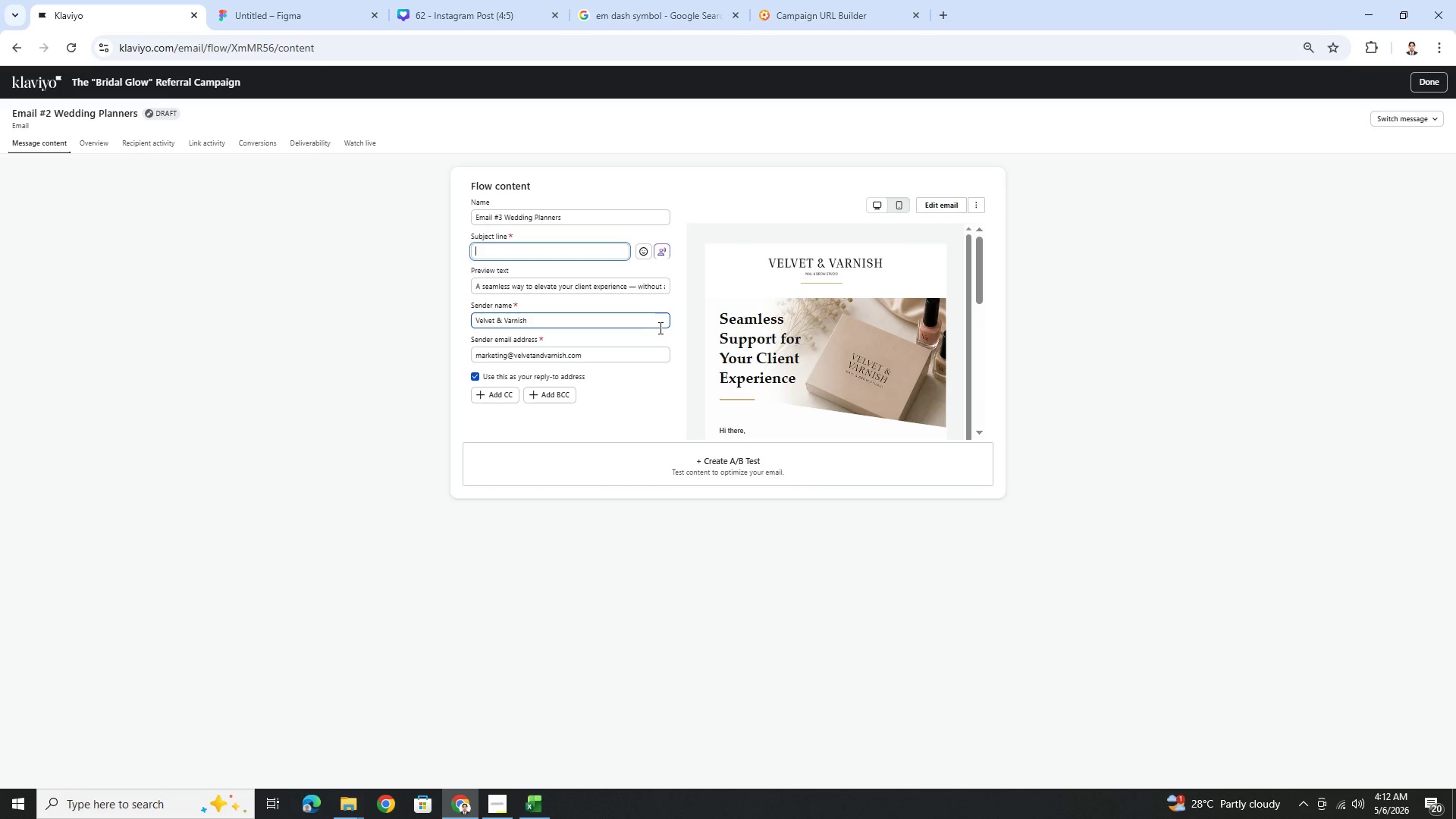 
type(An invitation to experience it firsthg)
key(Backspace)
type(and)
 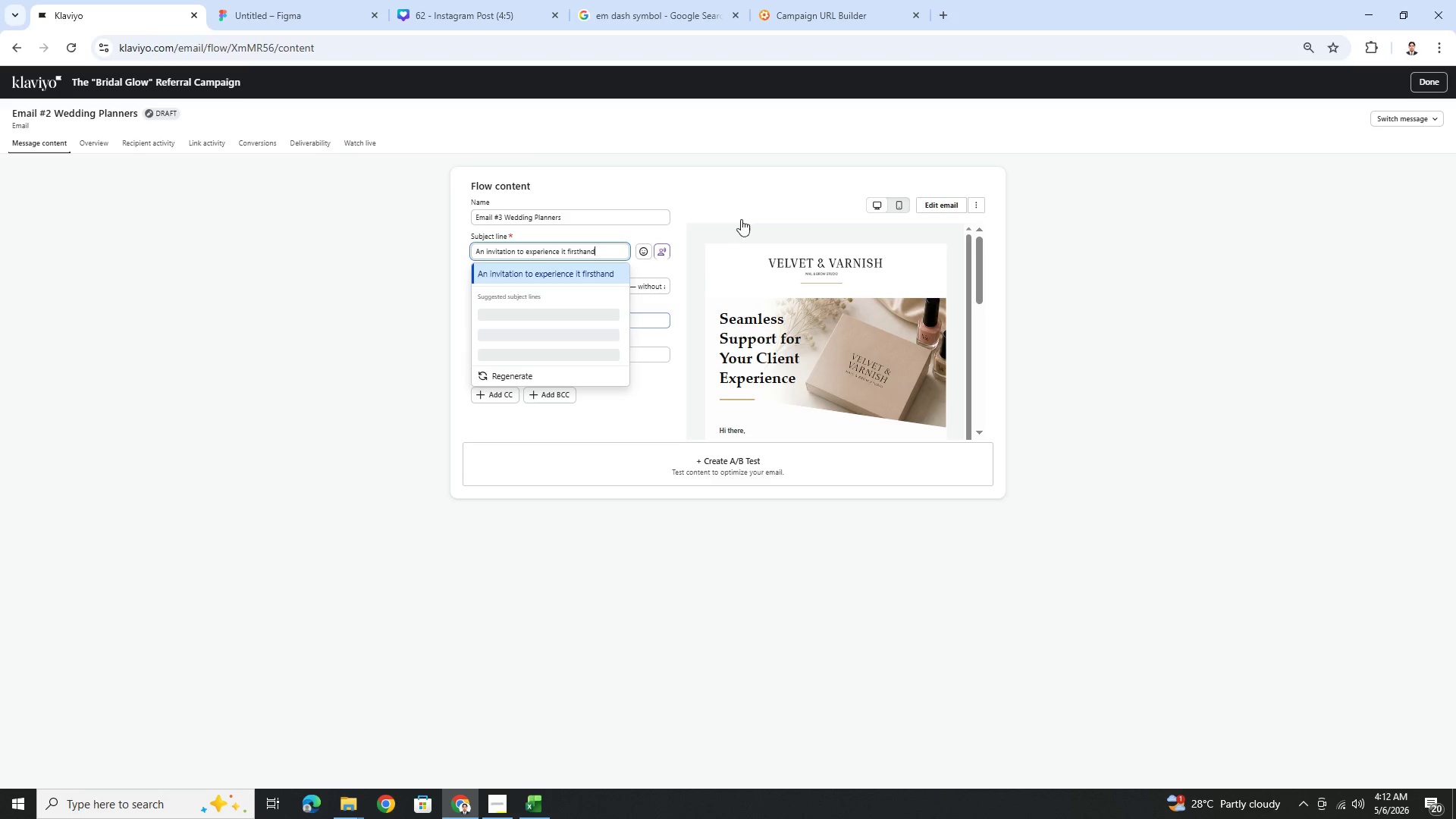 
left_click([742, 208])
 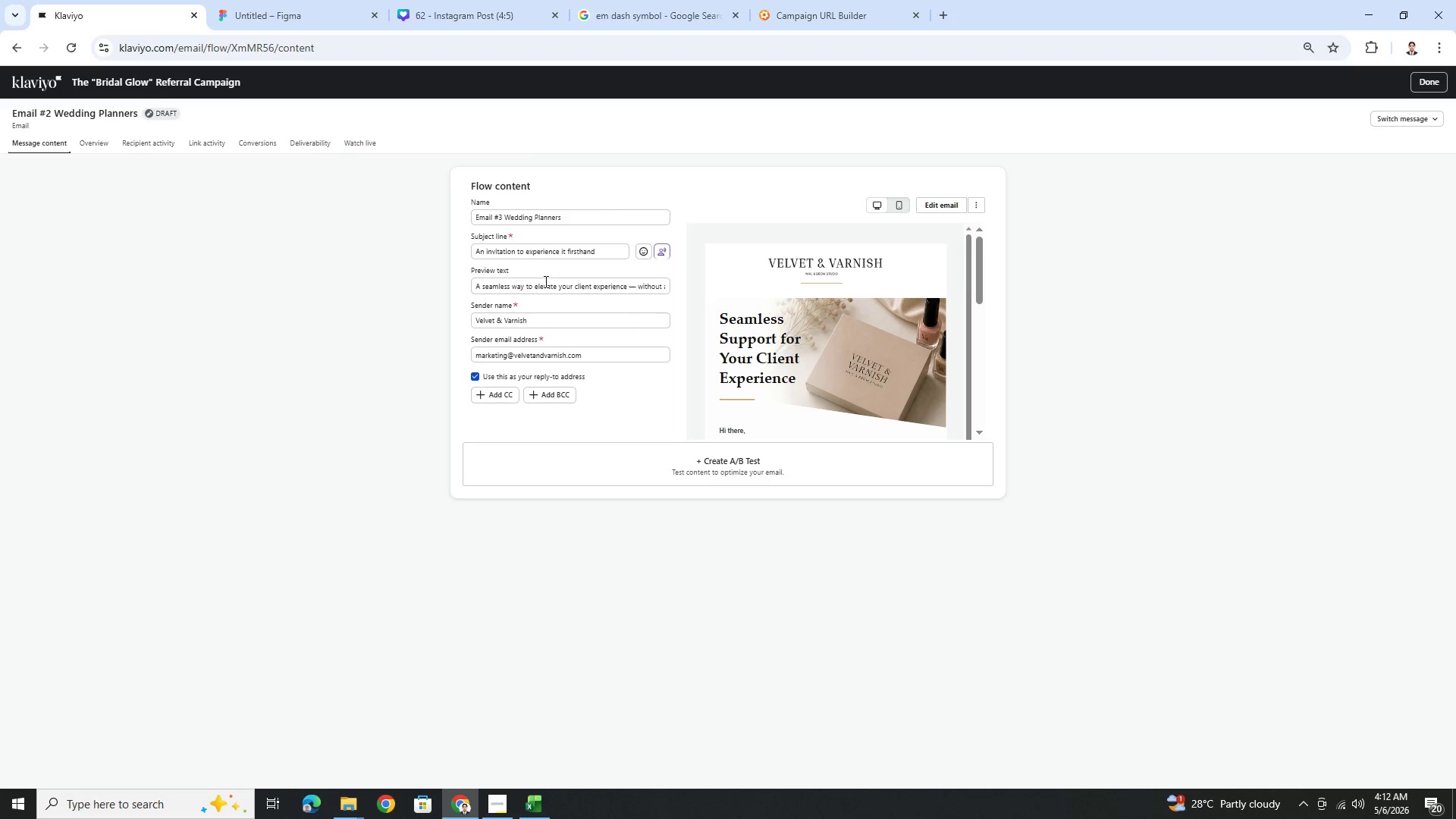 
wait(8.8)
 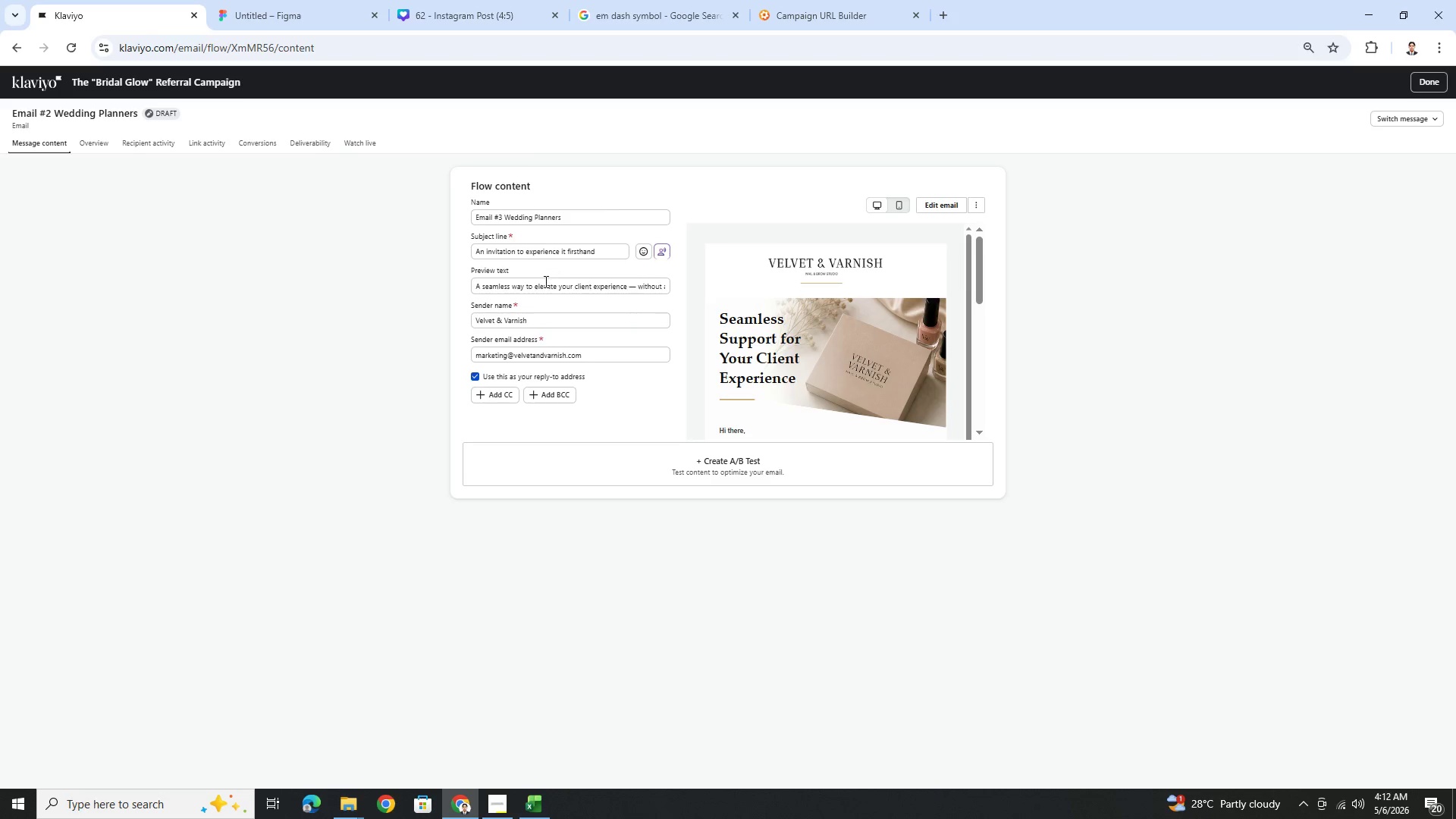 
double_click([543, 287])
 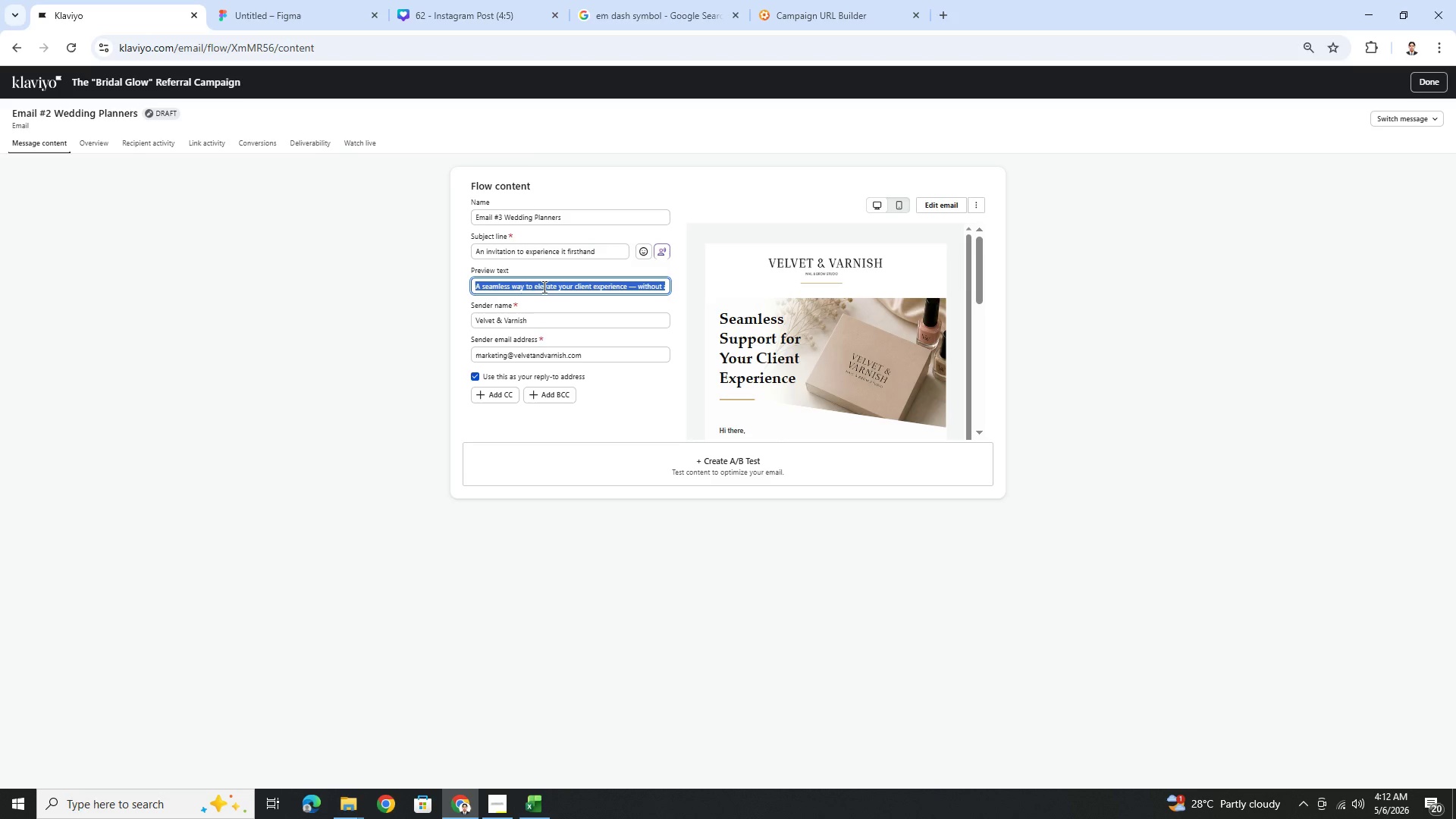 
triple_click([543, 287])
 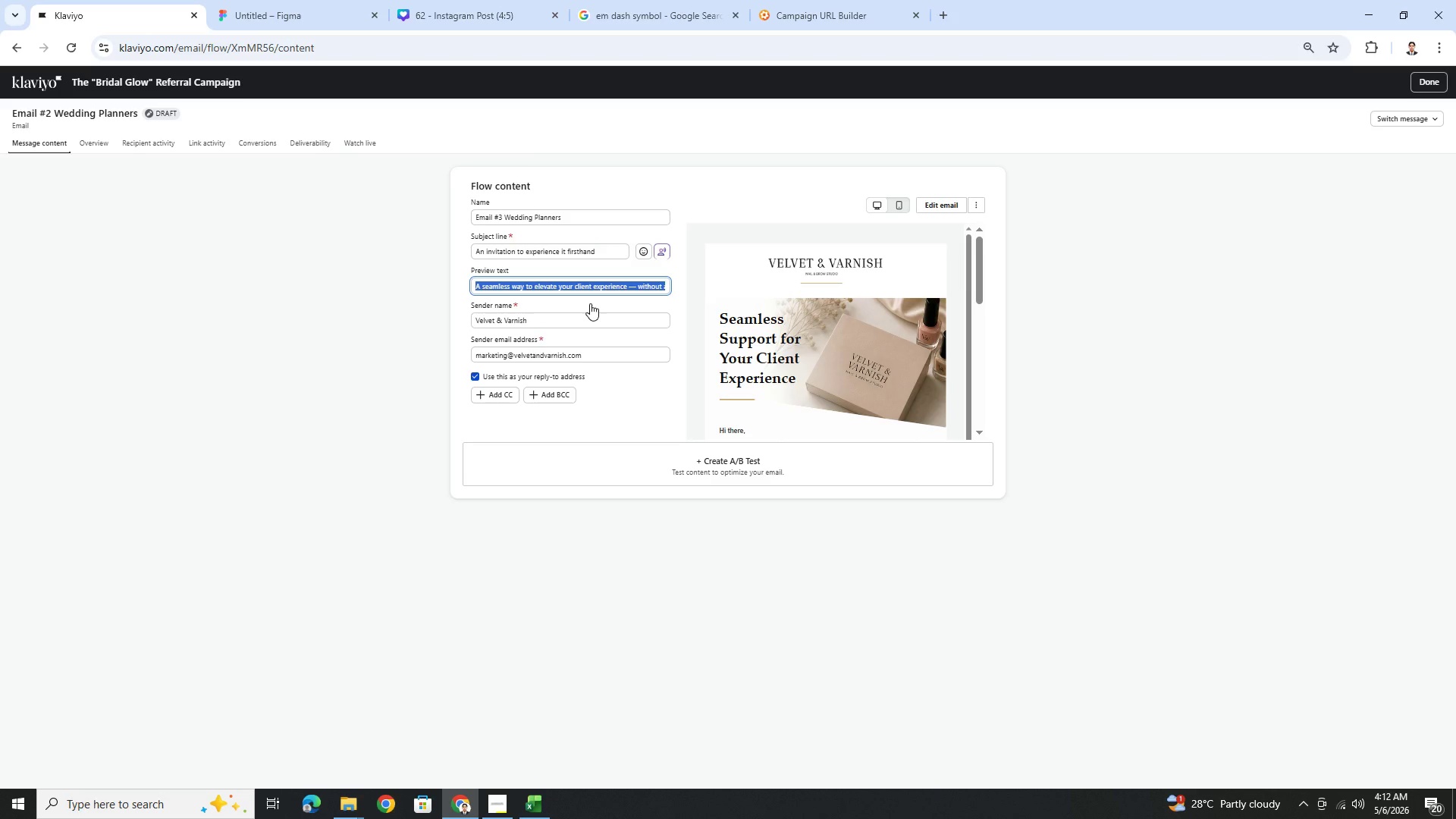 
hold_key(key=ShiftLeft, duration=1.5)
 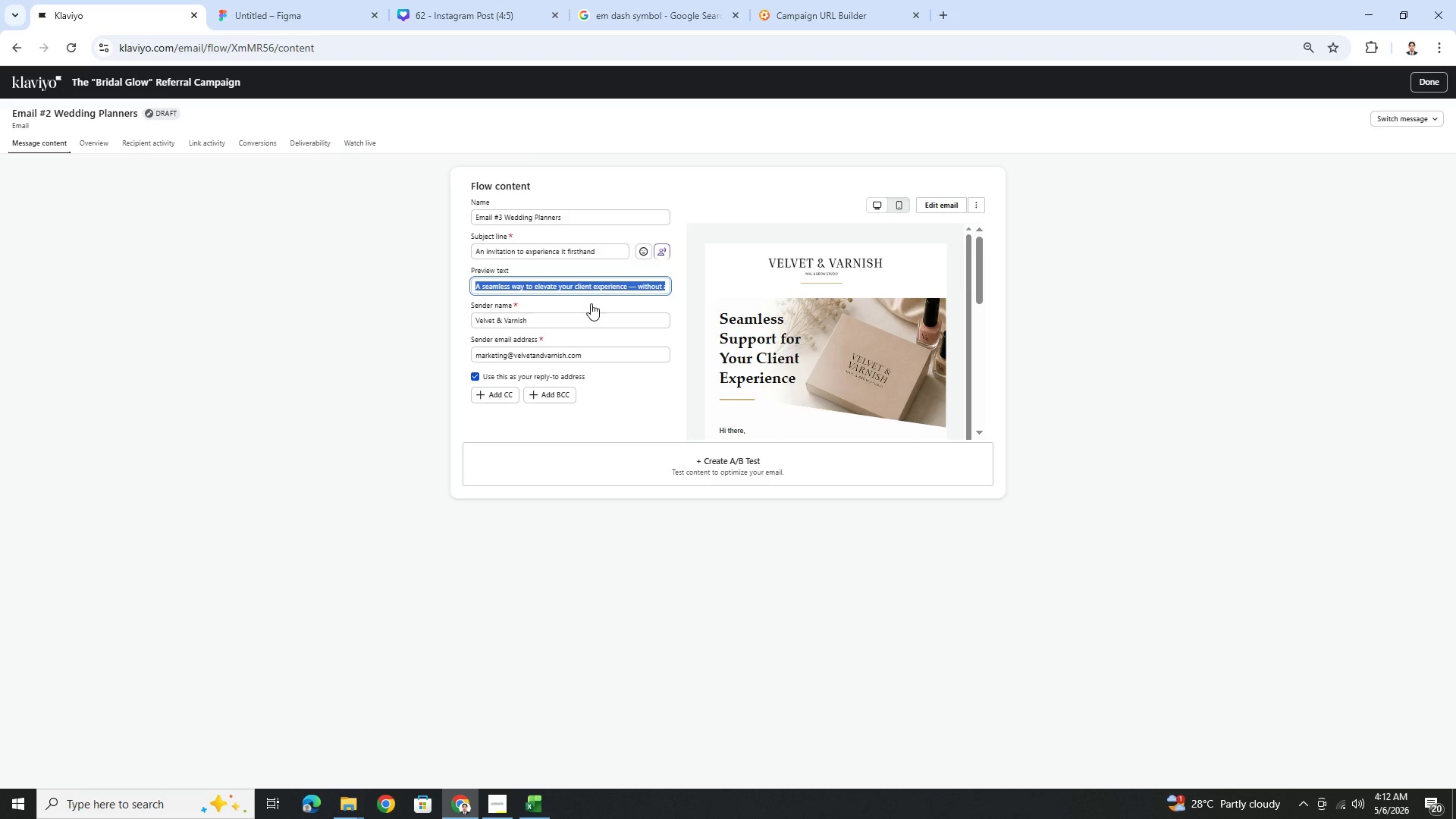 
hold_key(key=ShiftLeft, duration=1.52)
 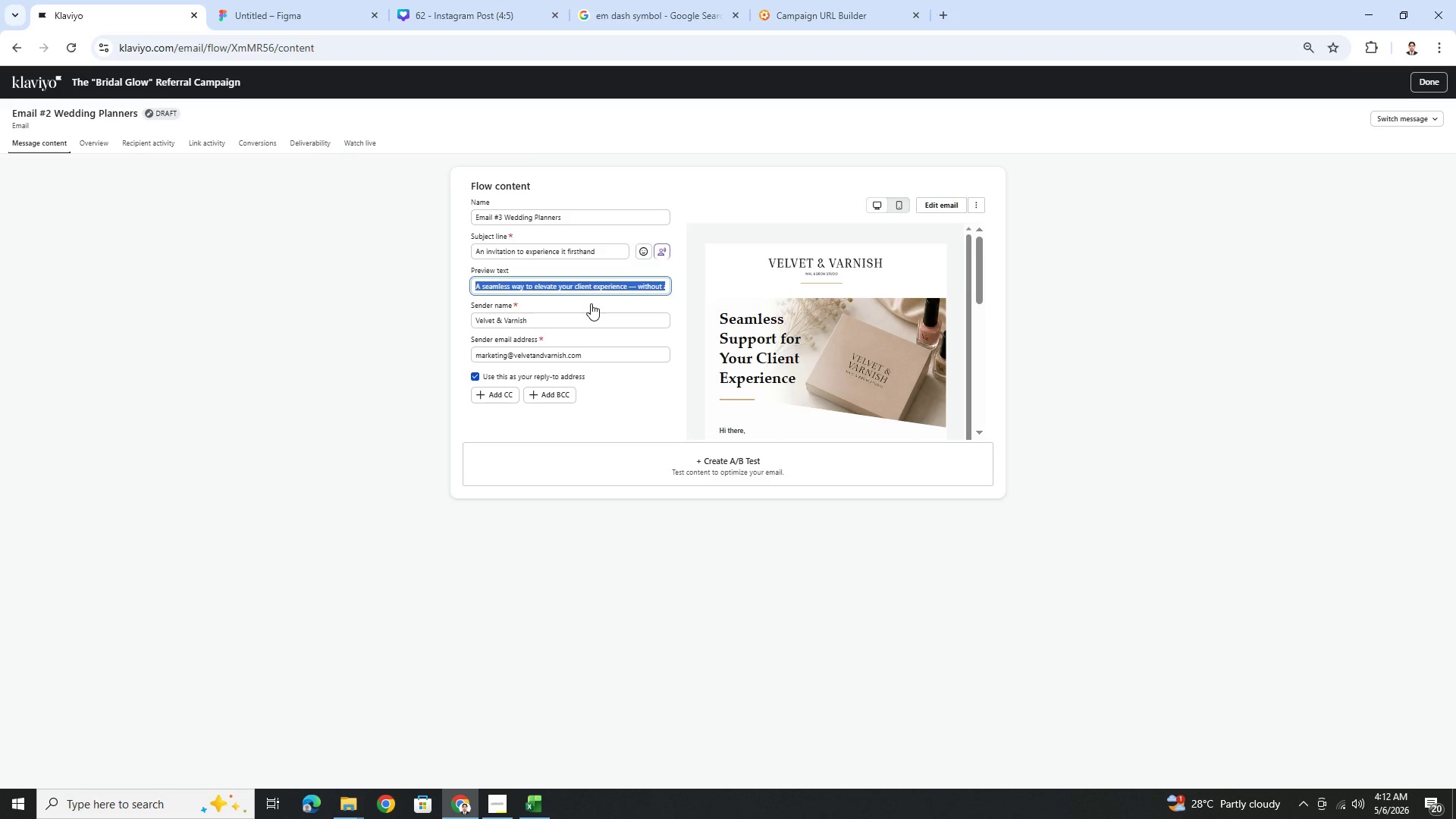 
key(Shift+ShiftLeft)
 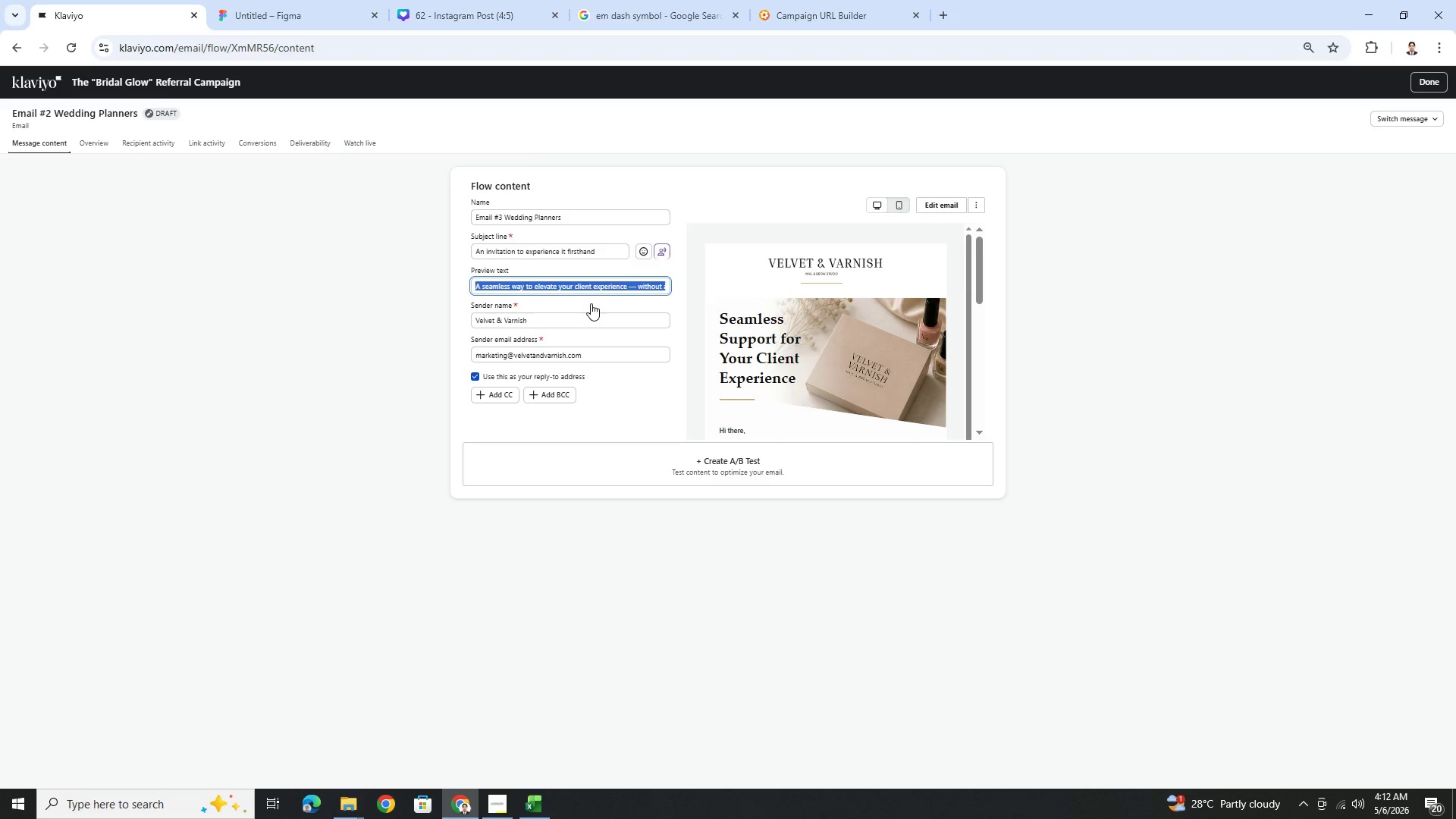 
key(Shift+ShiftLeft)
 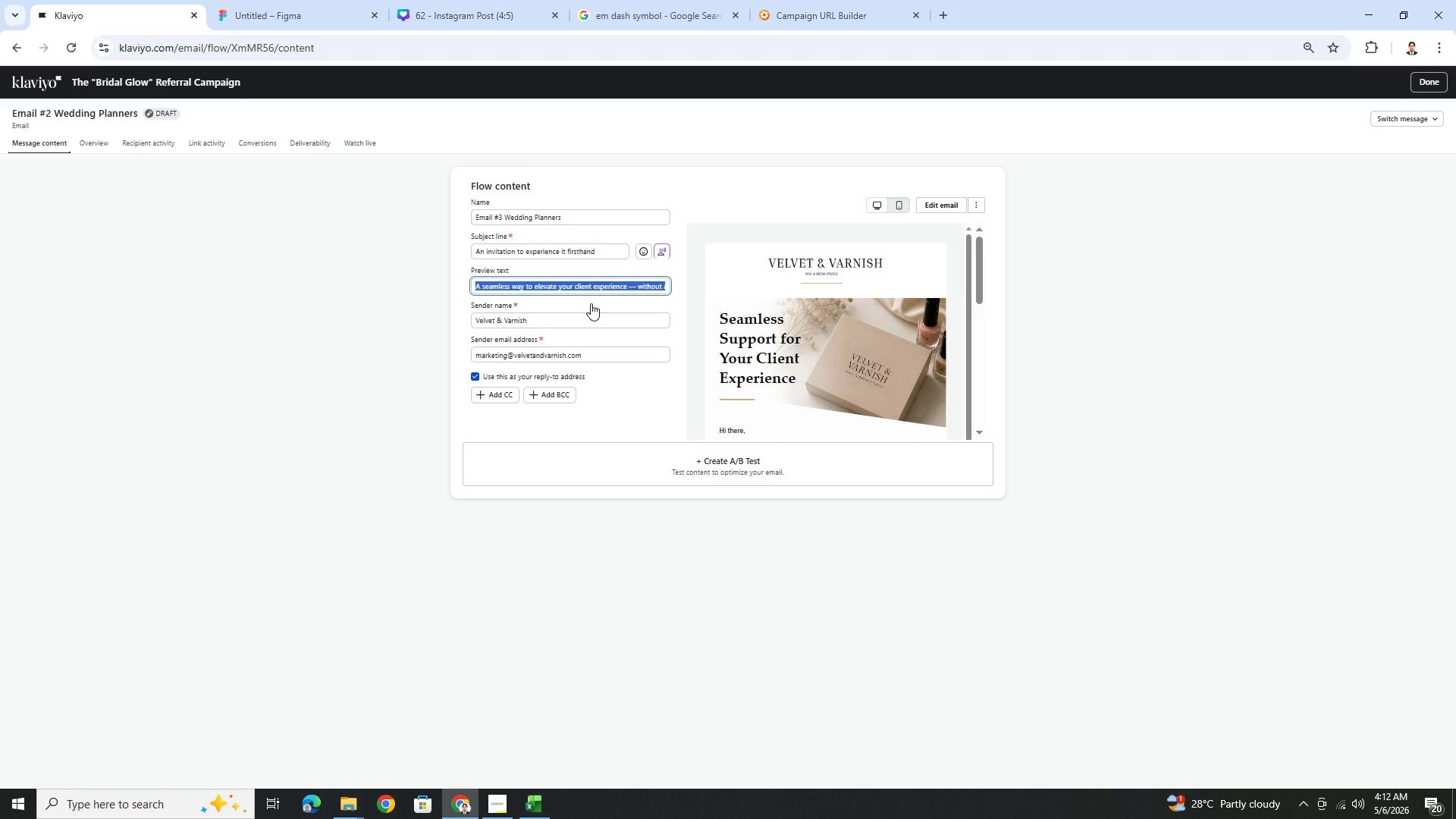 
key(Shift+ShiftLeft)
 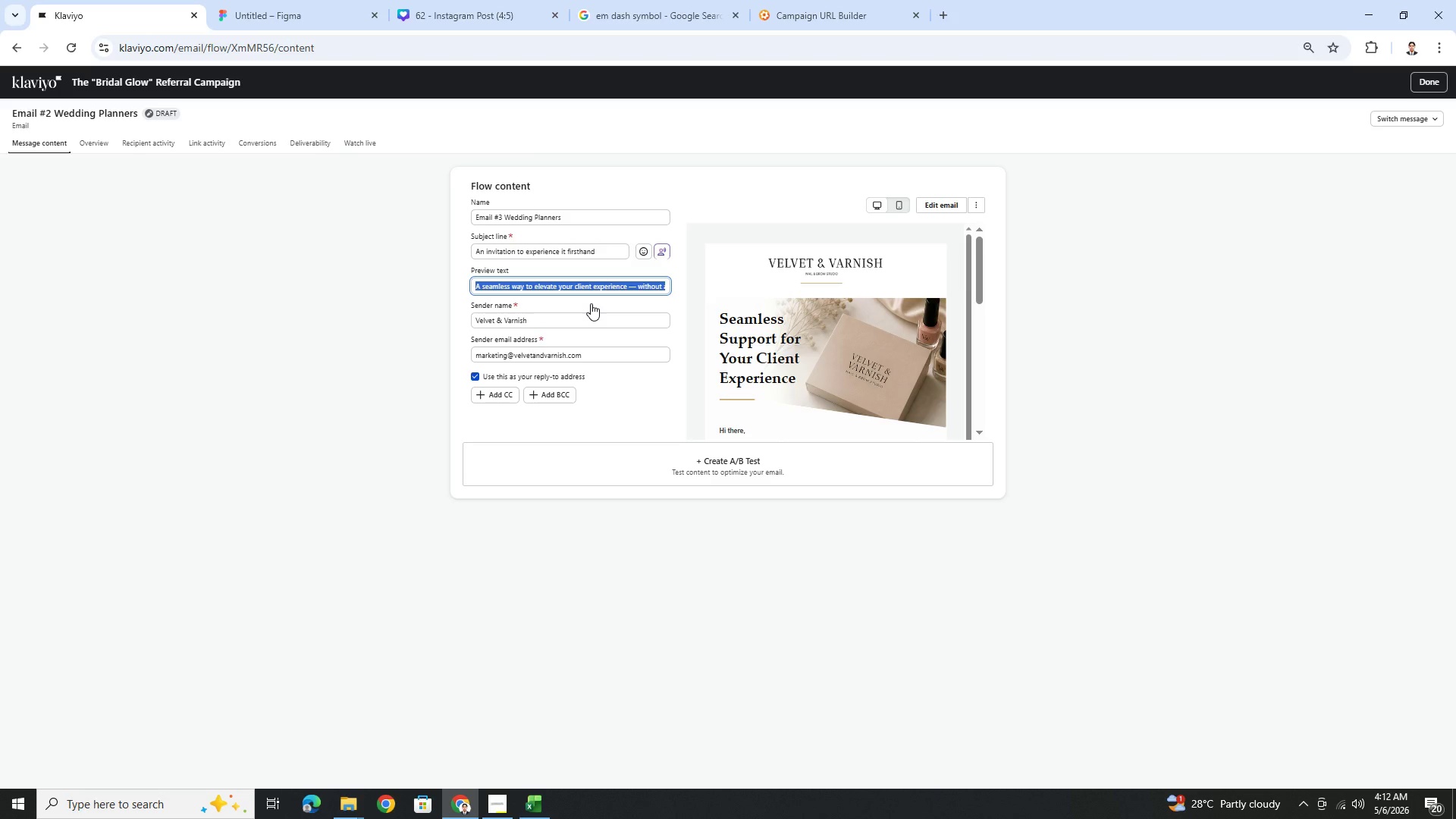 
key(Shift+ShiftLeft)
 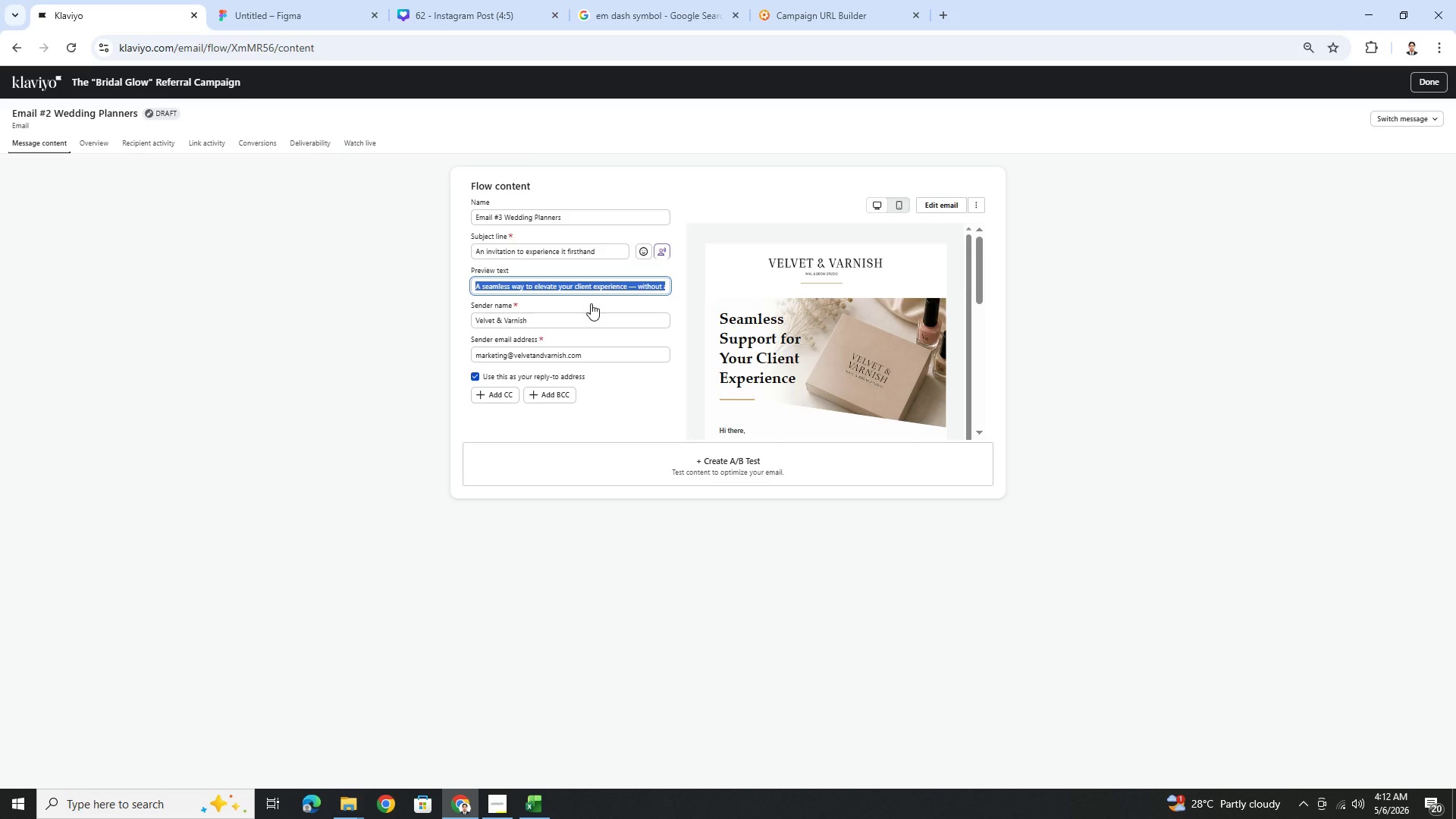 
key(Shift+ShiftLeft)
 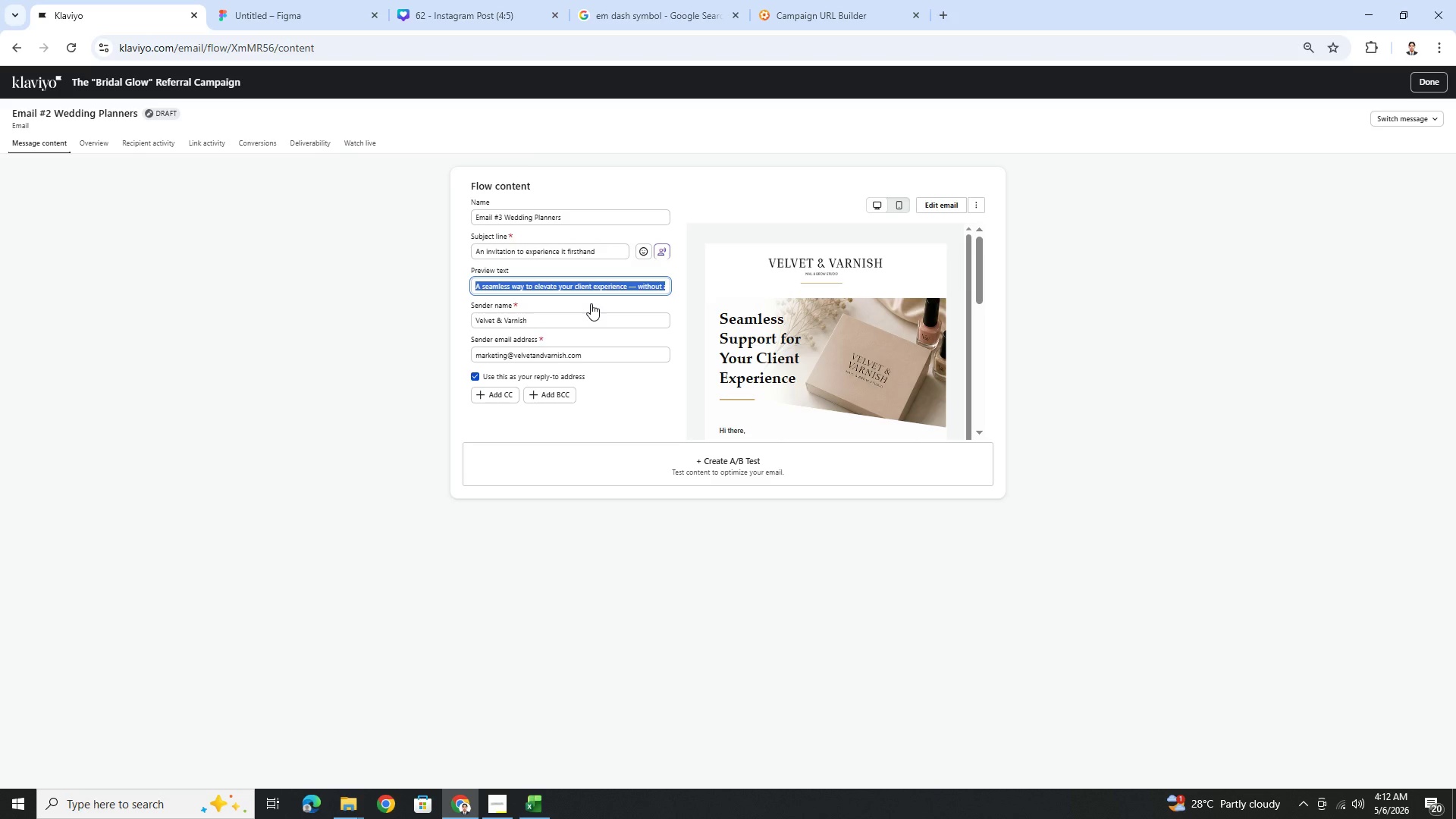 
key(Shift+ShiftLeft)
 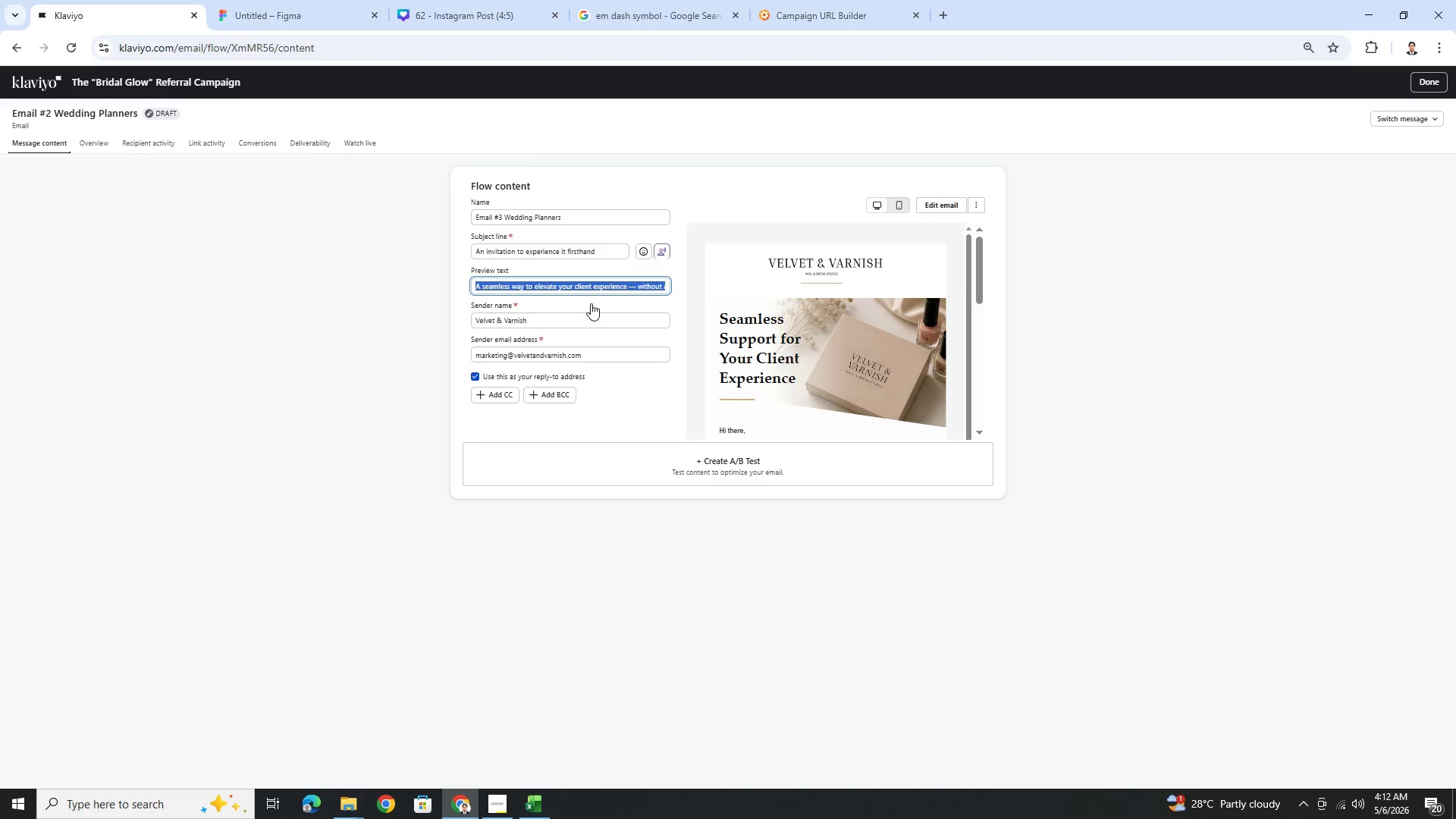 
key(Shift+ShiftLeft)
 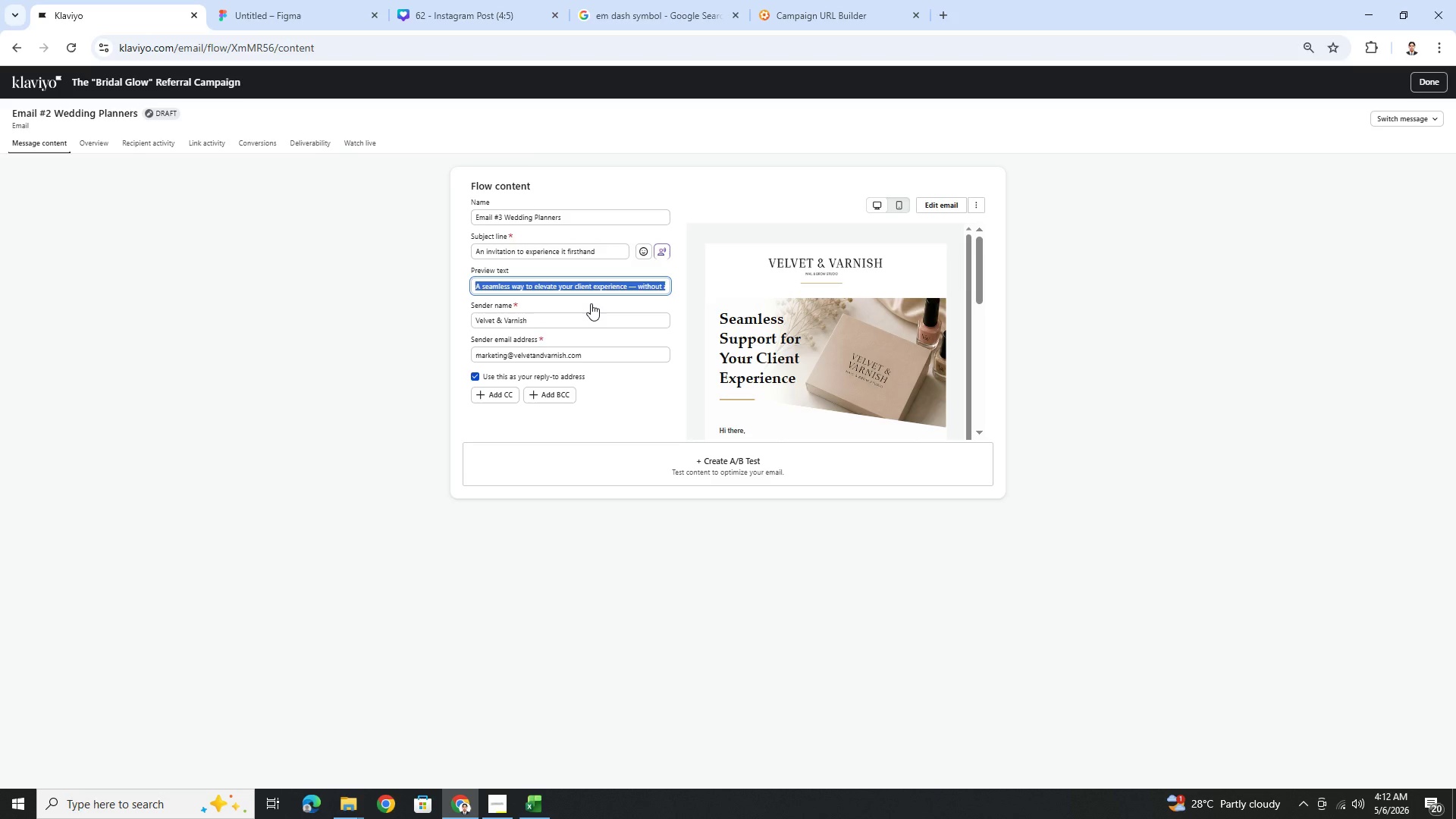 
key(Shift+ShiftLeft)
 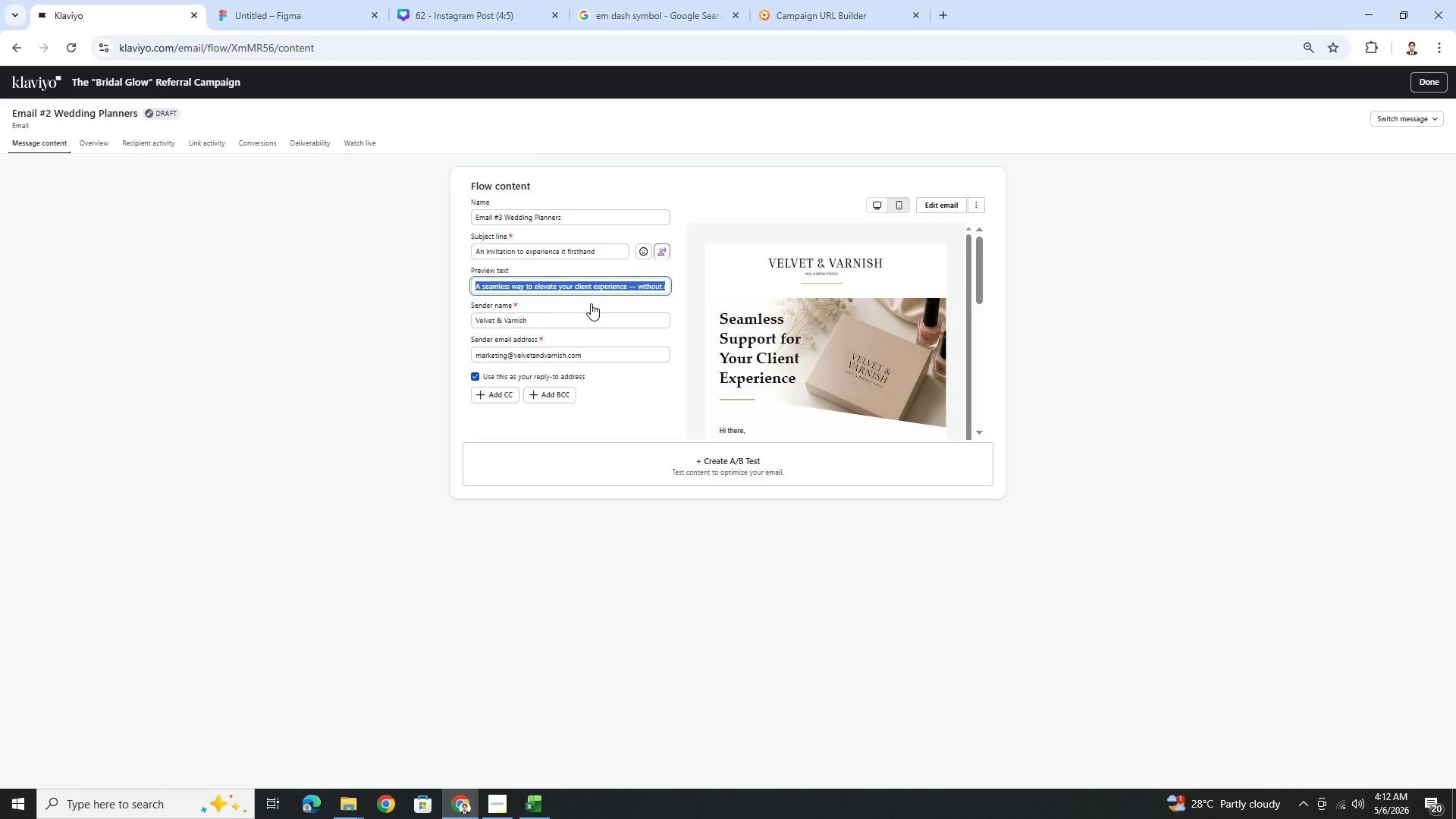 
wait(12.77)
 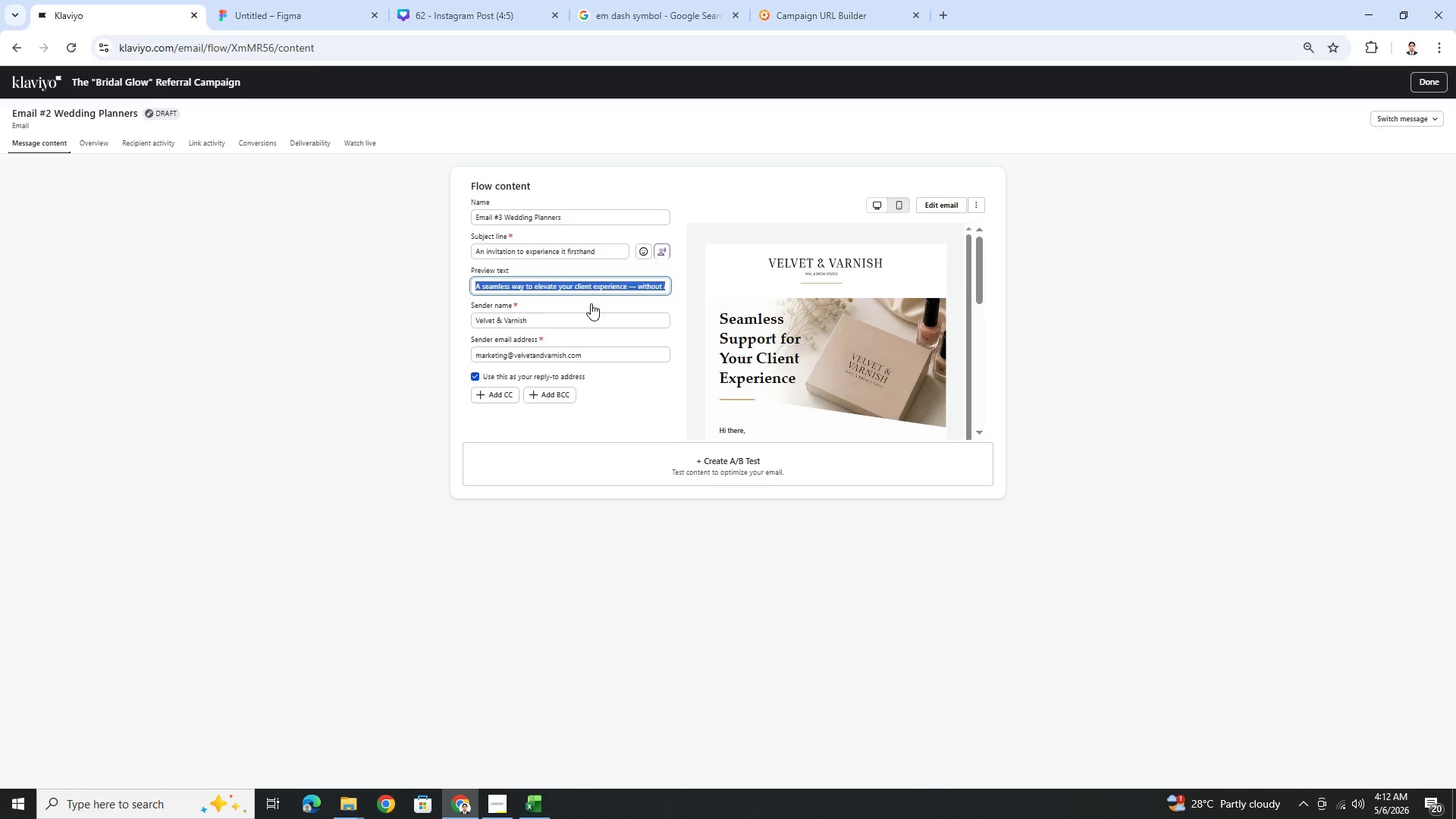 
type(Experience the level of care )
 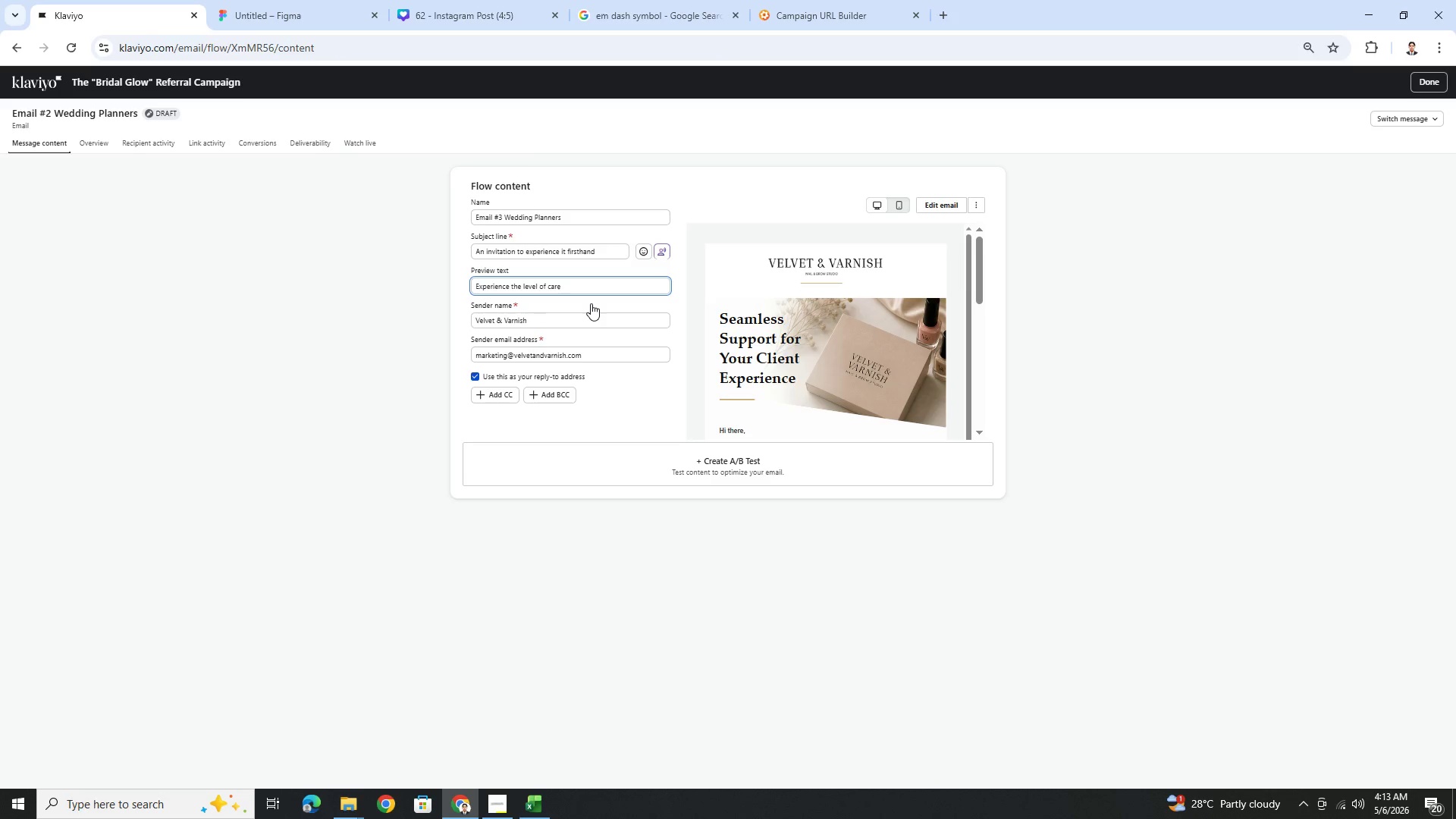 
type(your clients)
 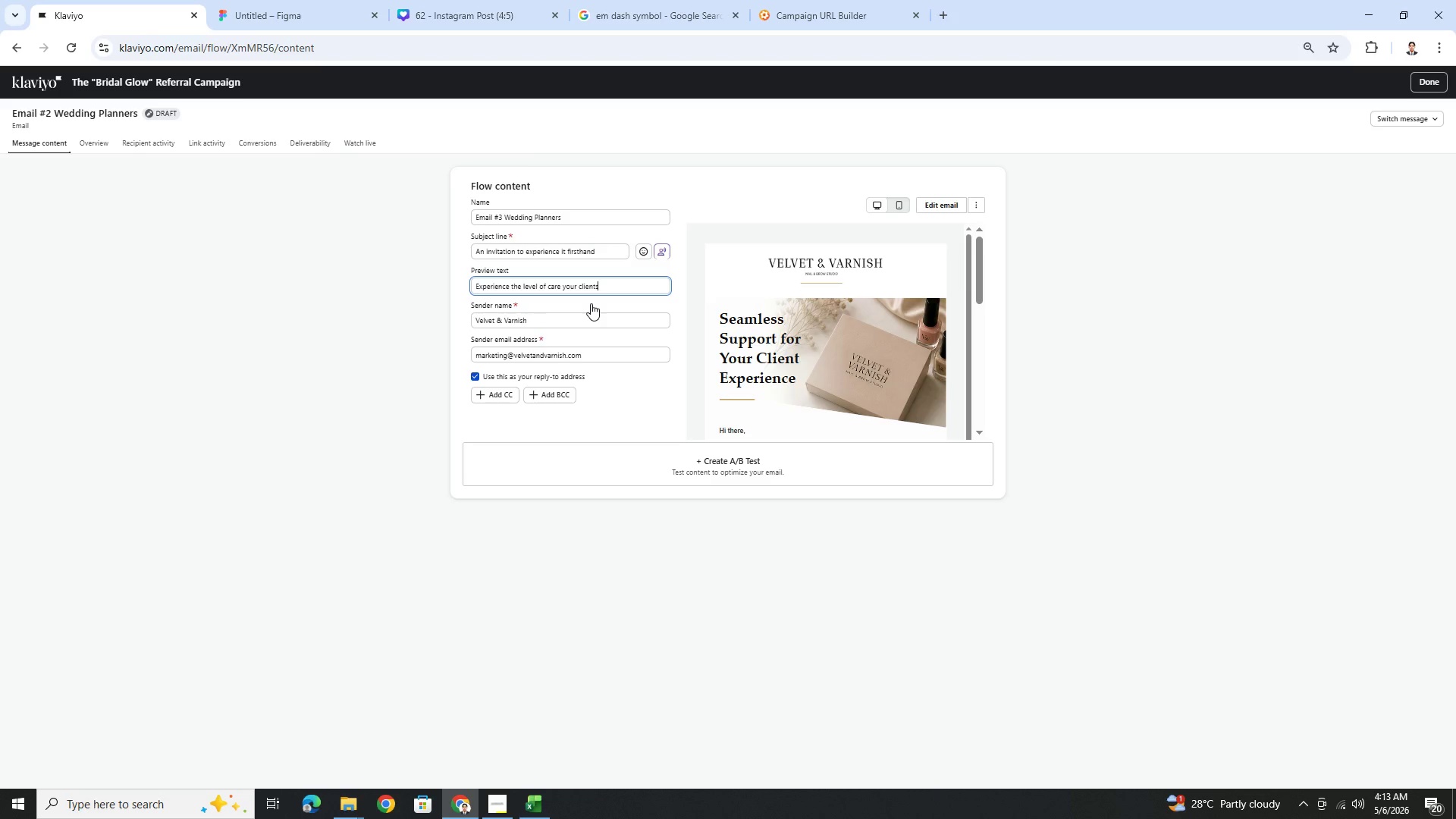 
type( will receive)
 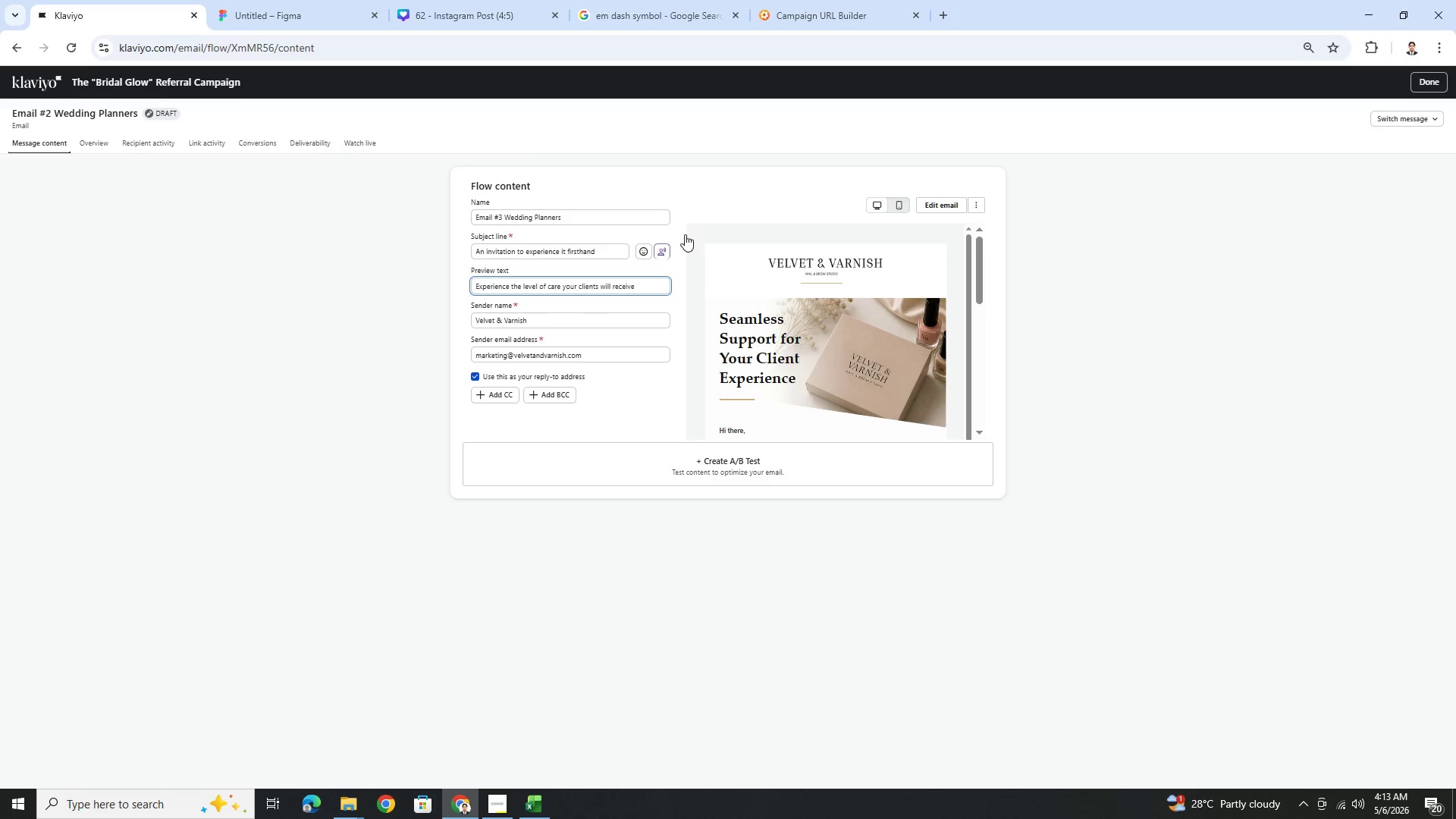 
left_click([690, 206])
 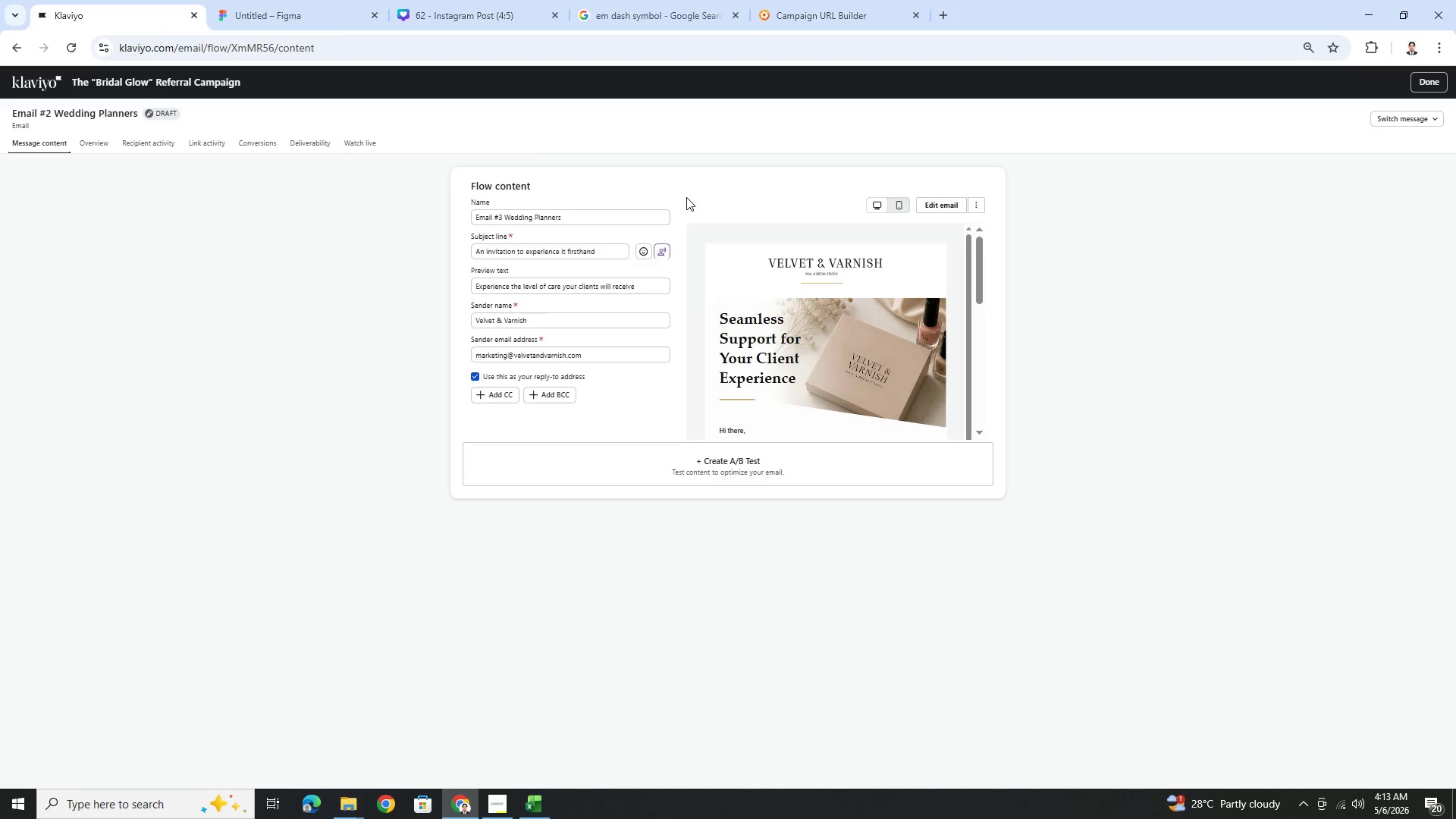 
wait(21.33)
 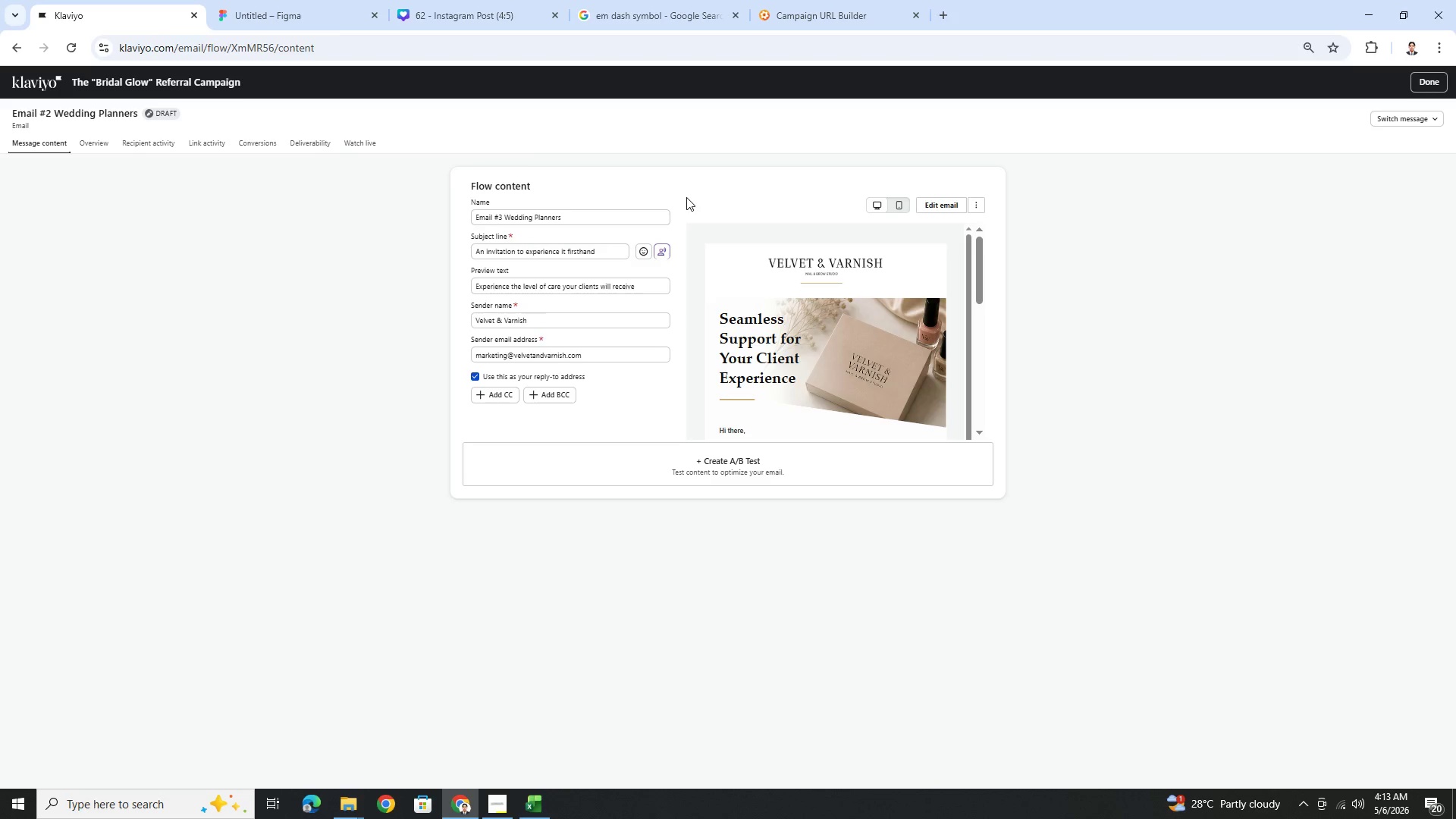 
left_click([681, 193])
 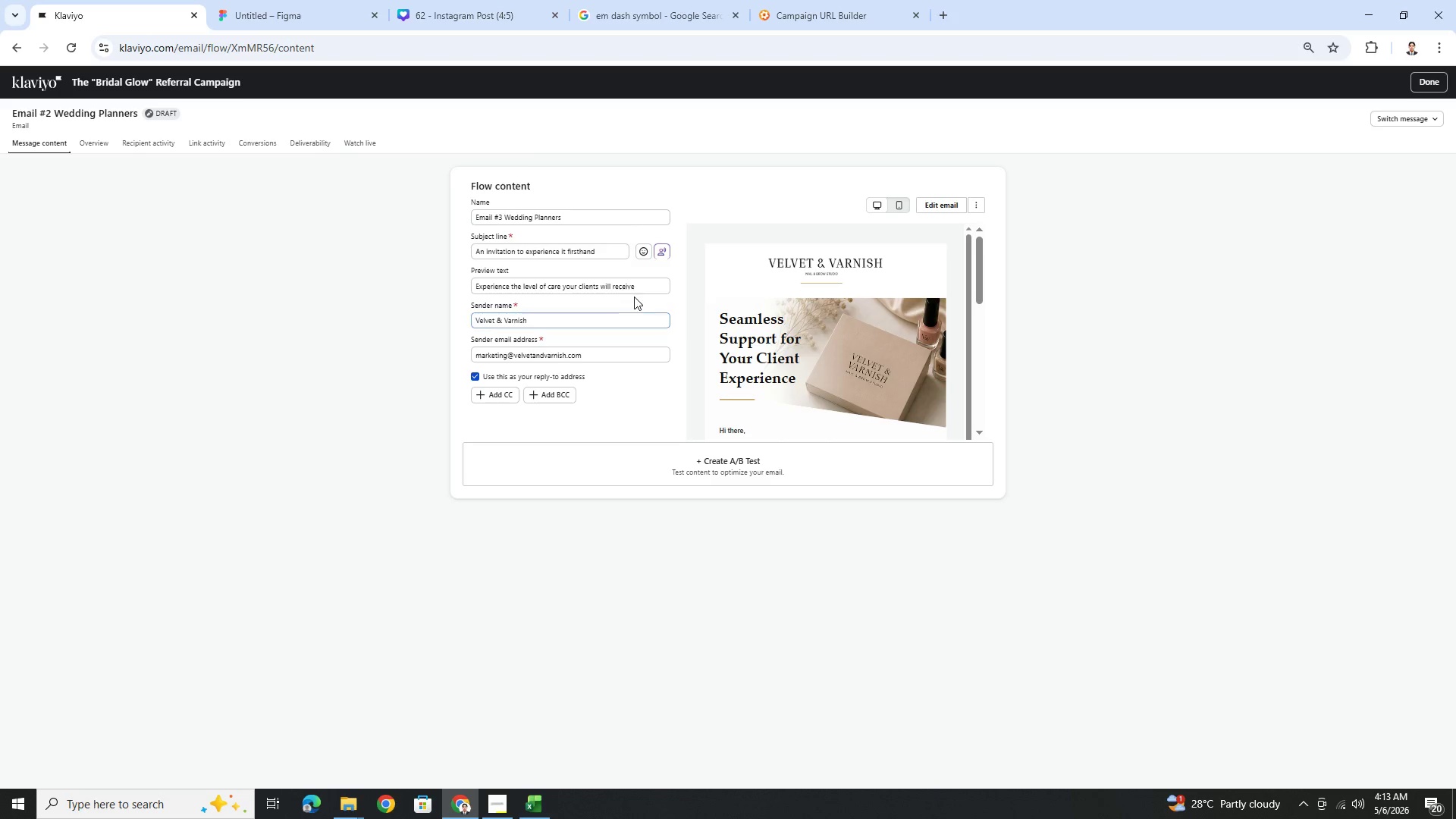 
scroll: coordinate [939, 293], scroll_direction: none, amount: 0.0
 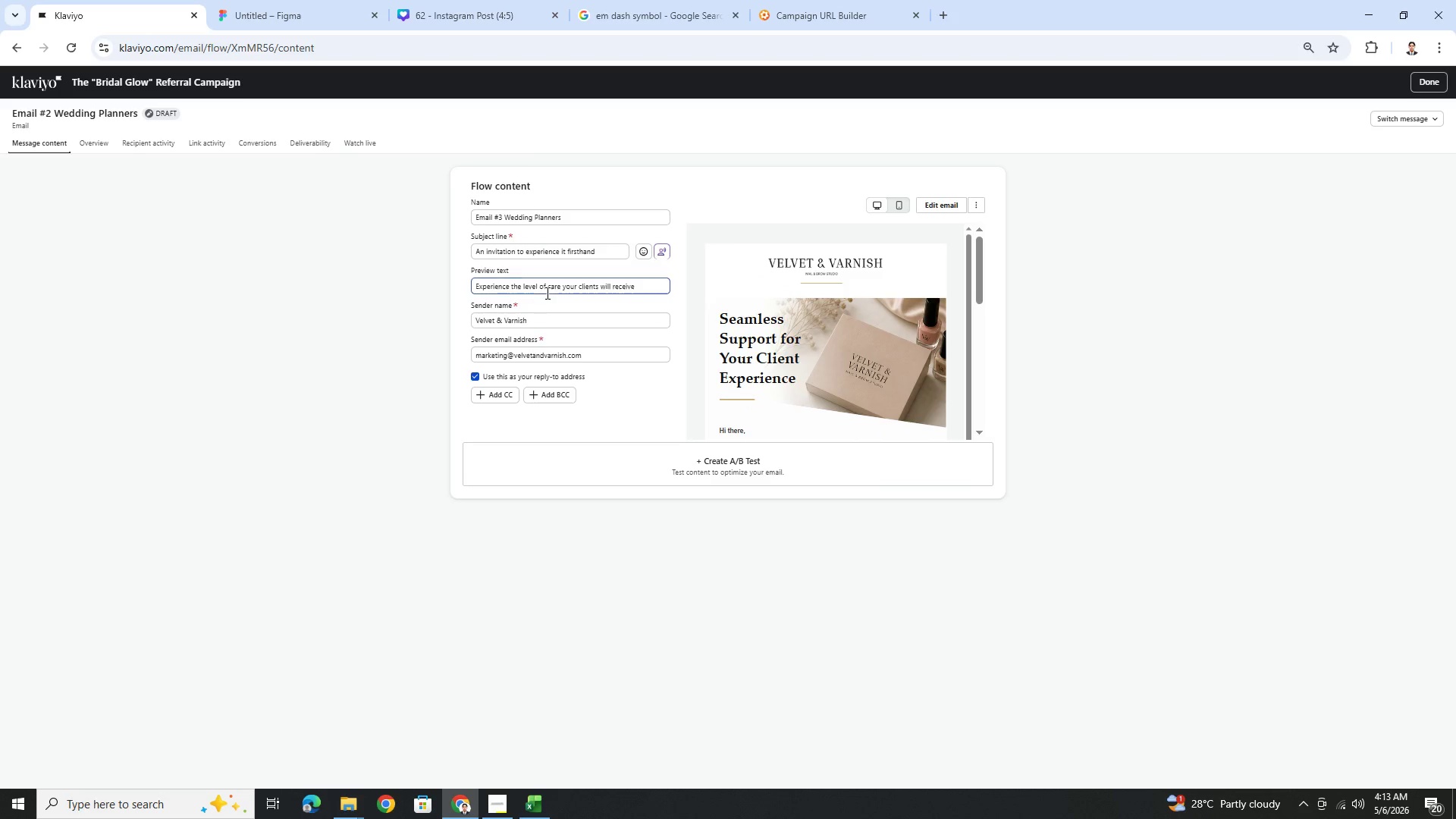 
left_click([646, 287])
 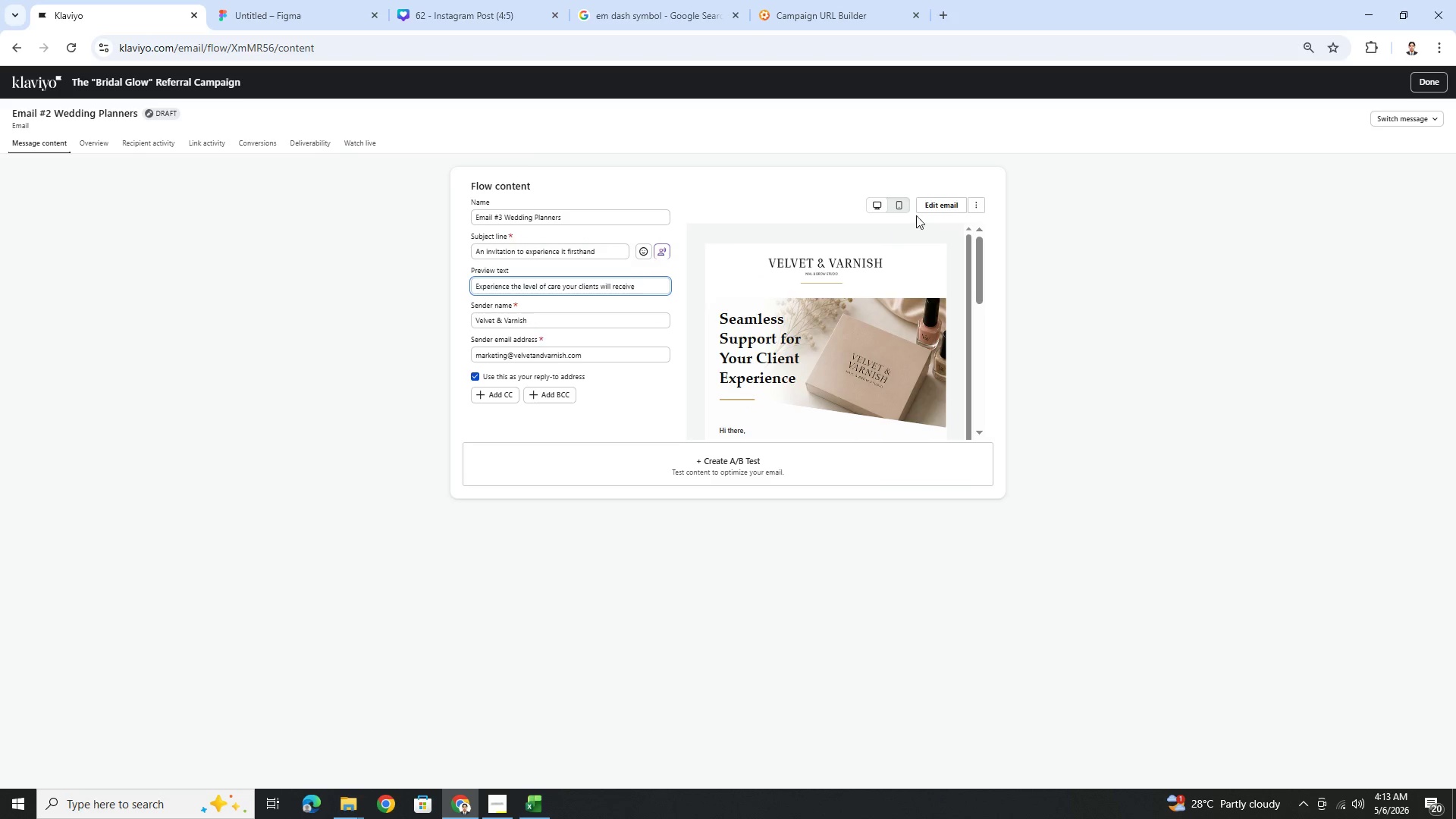 
left_click([950, 206])
 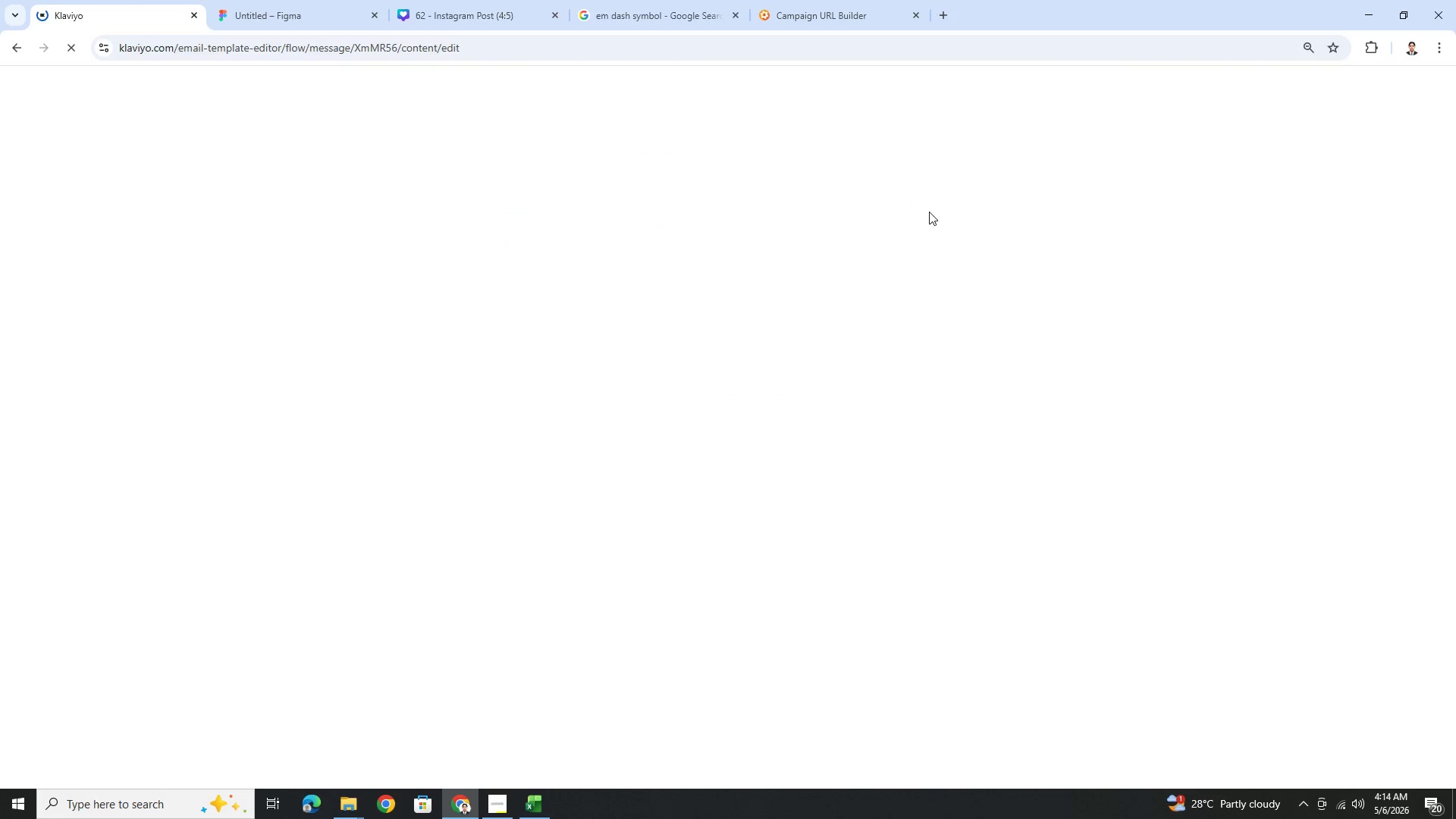 
wait(11.05)
 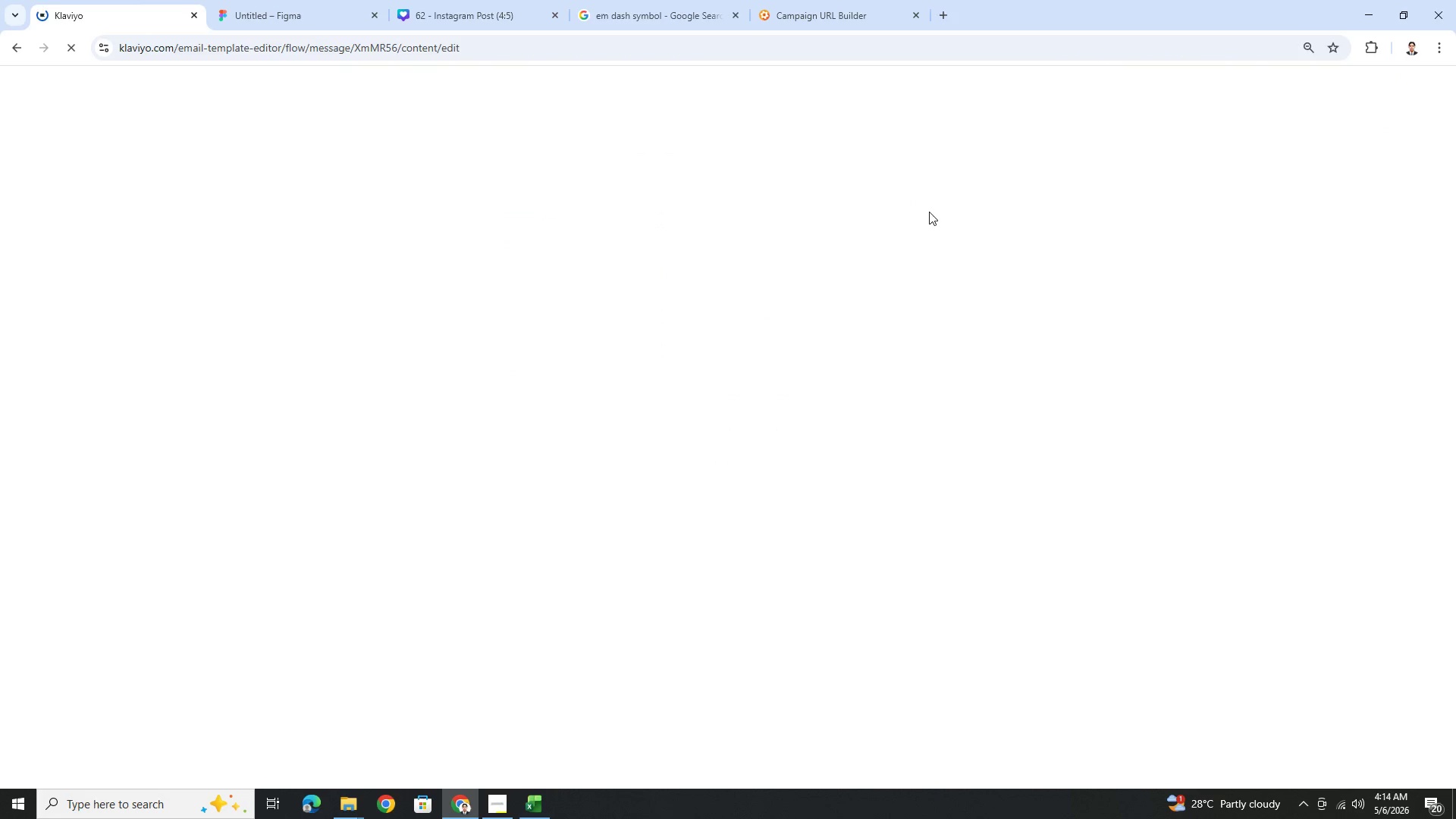 
scroll: coordinate [1131, 533], scroll_direction: down, amount: 1.0
 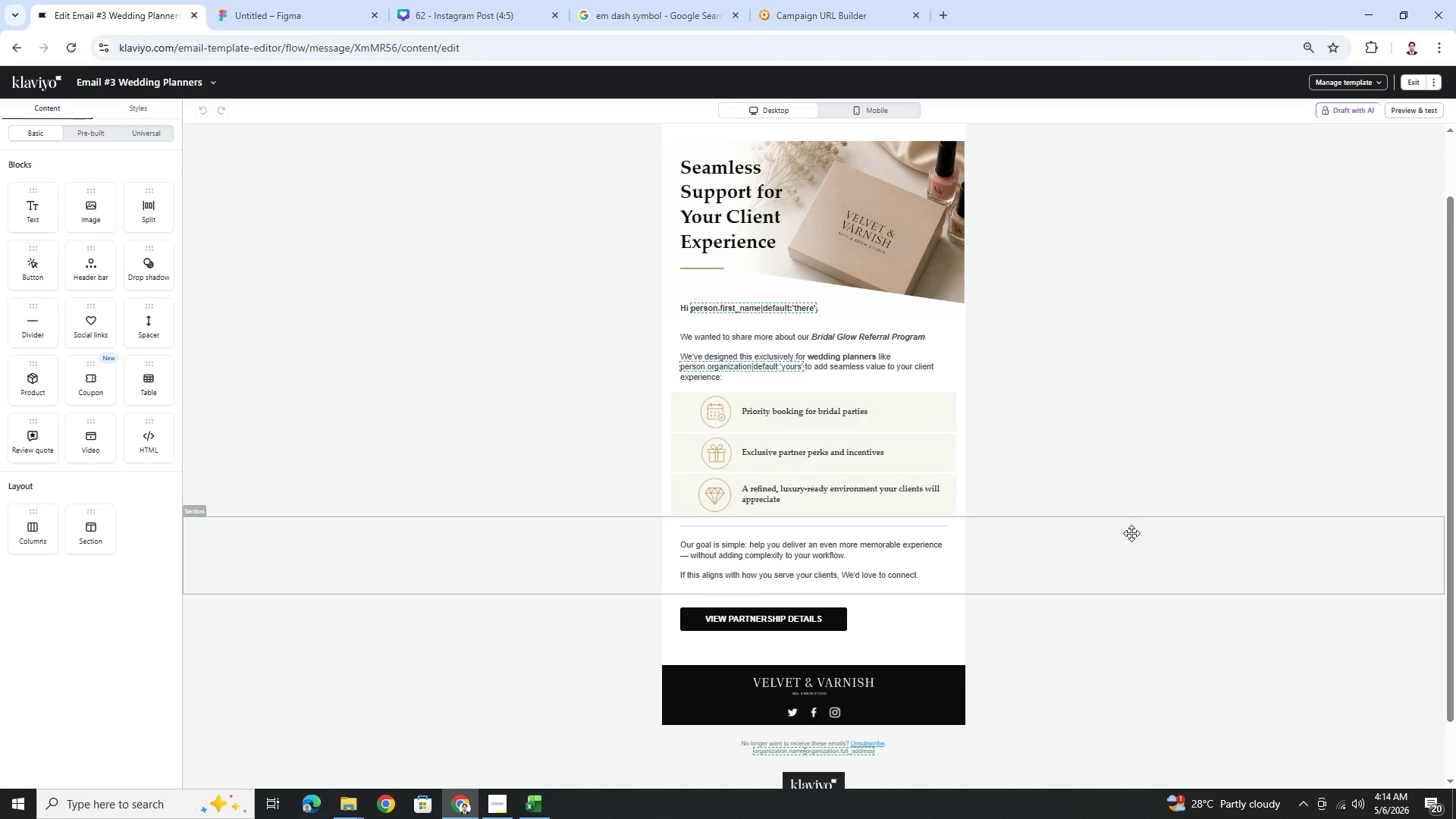 
scroll: coordinate [1131, 533], scroll_direction: up, amount: 2.0
 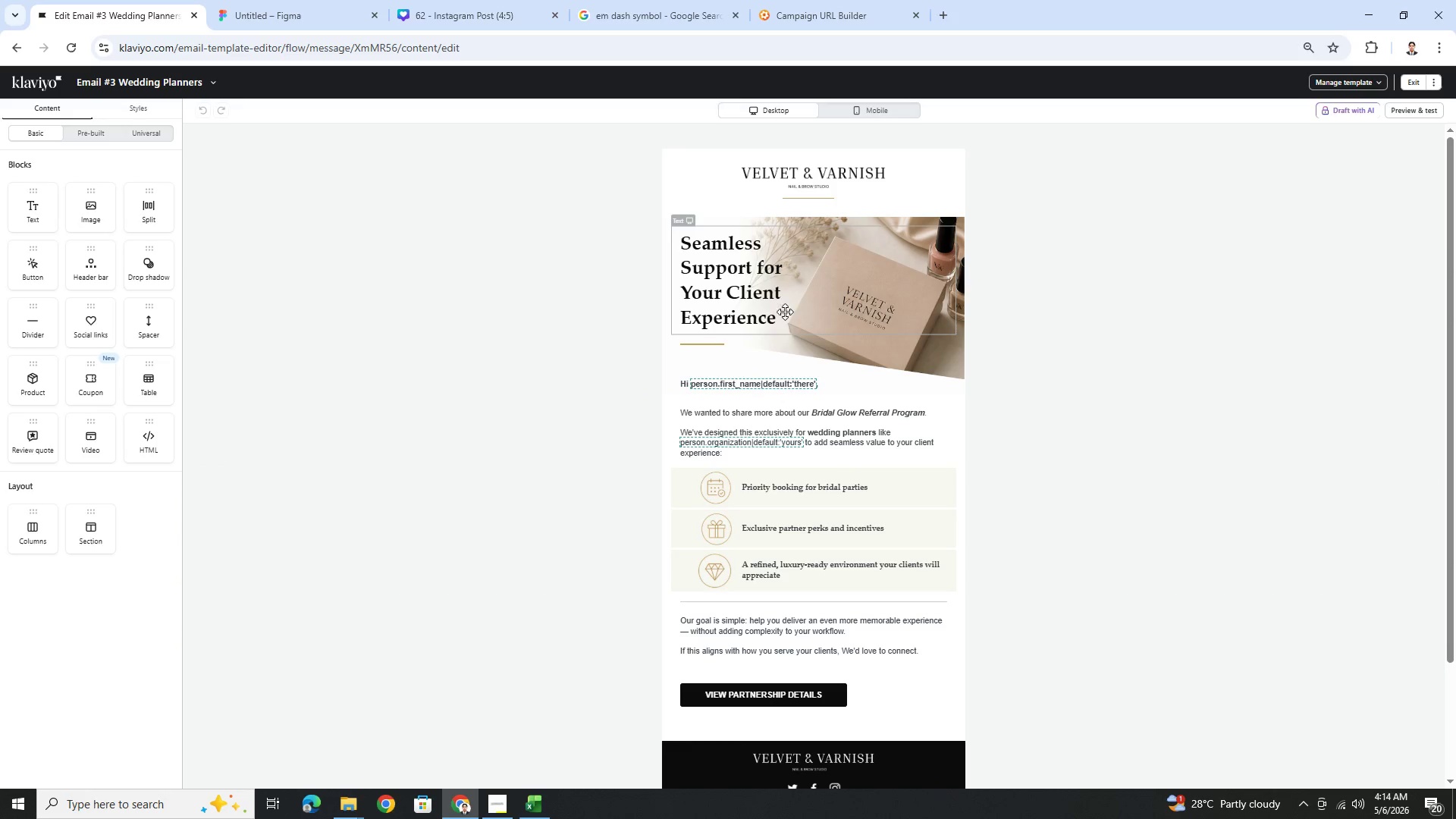 
left_click([741, 294])
 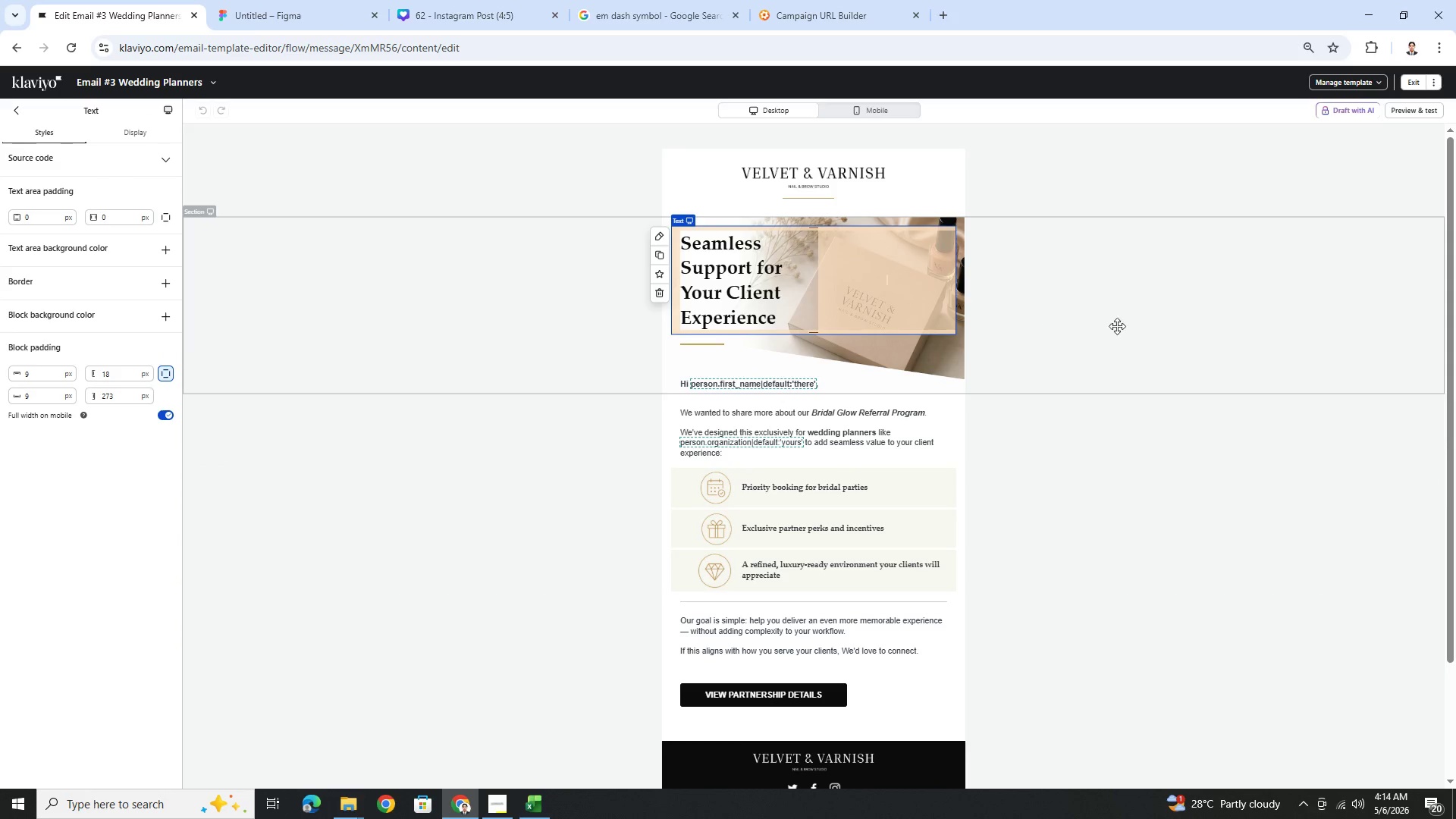 
left_click([1168, 328])
 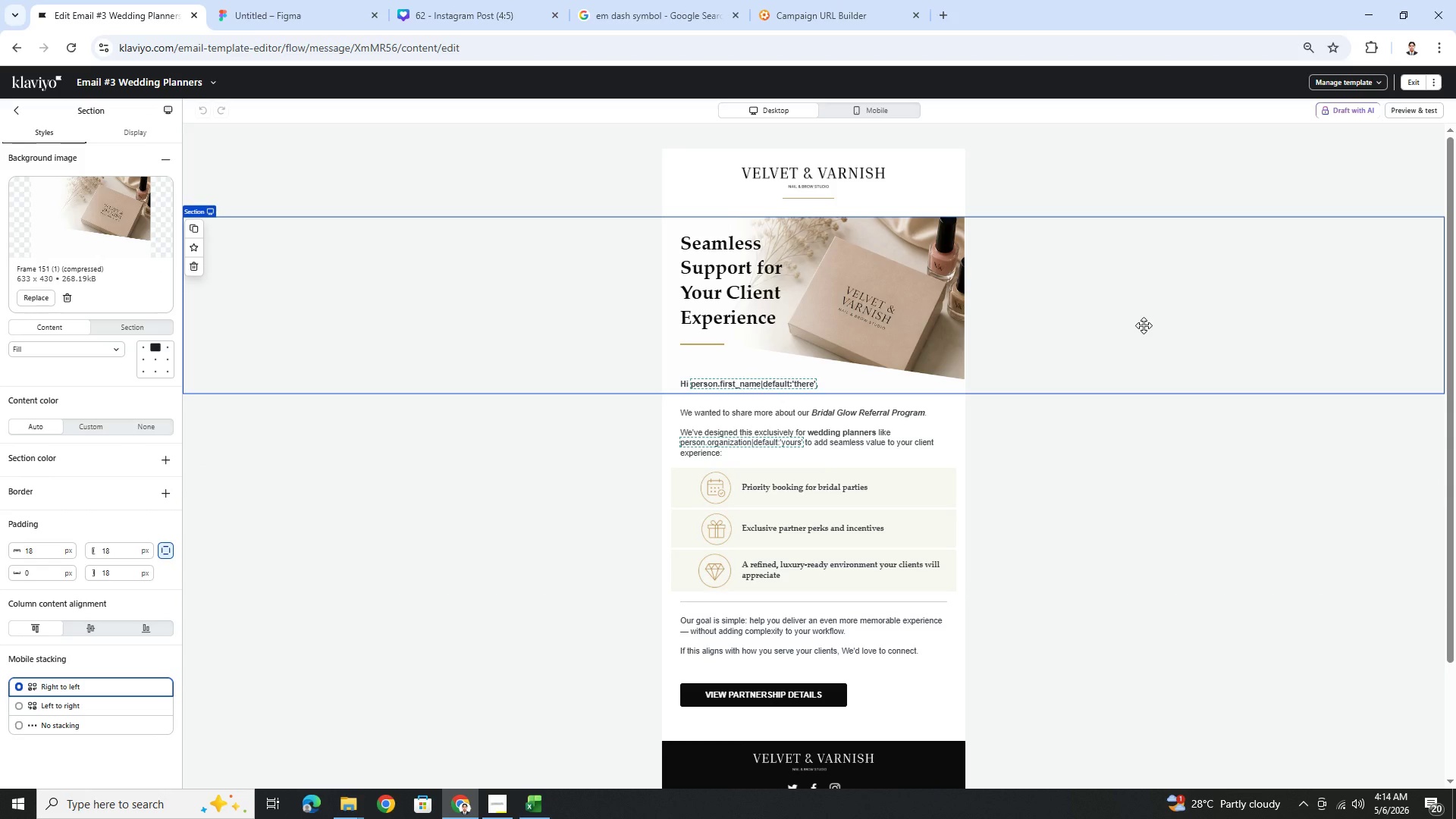 
wait(10.22)
 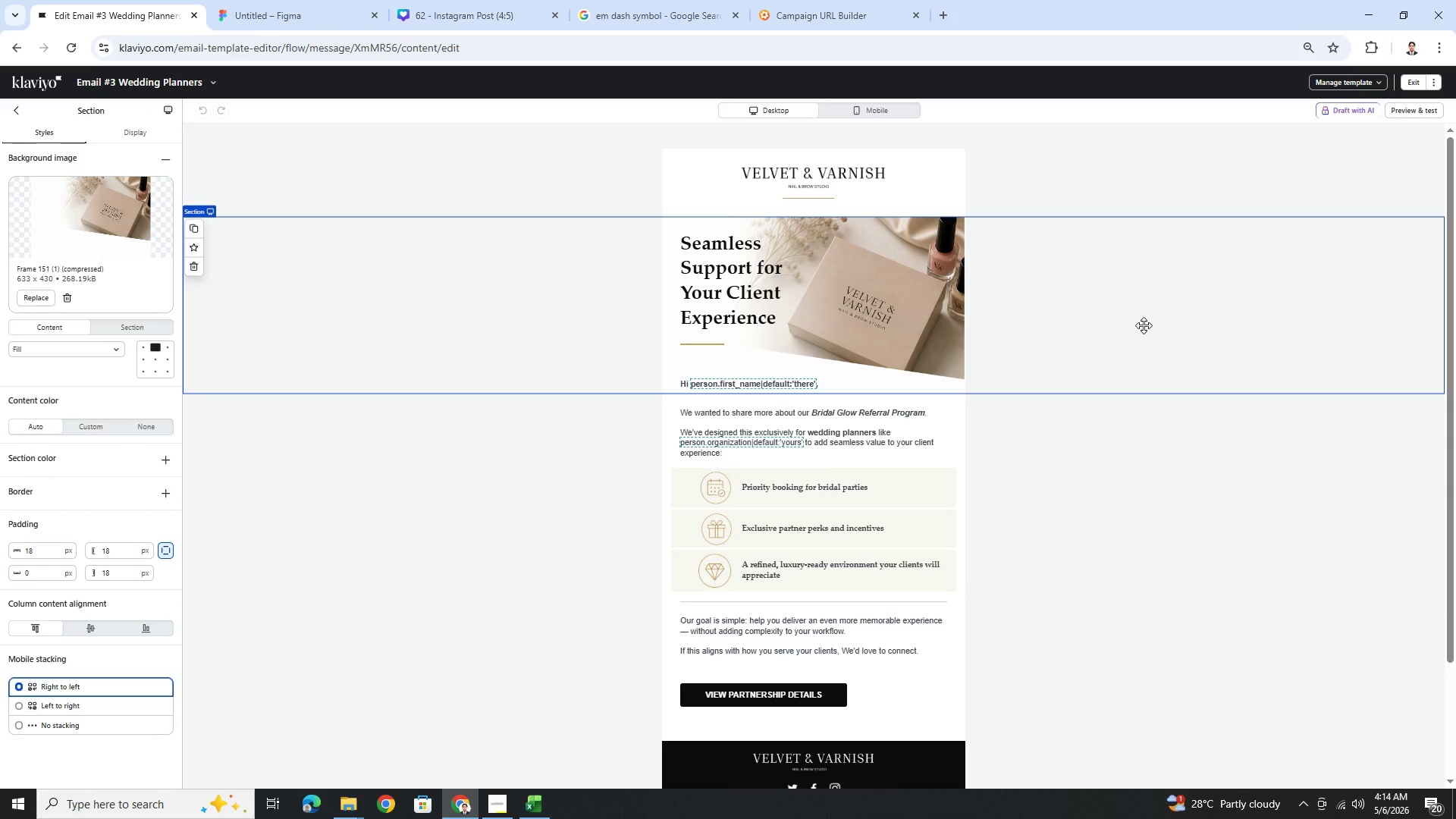 
left_click([745, 256])
 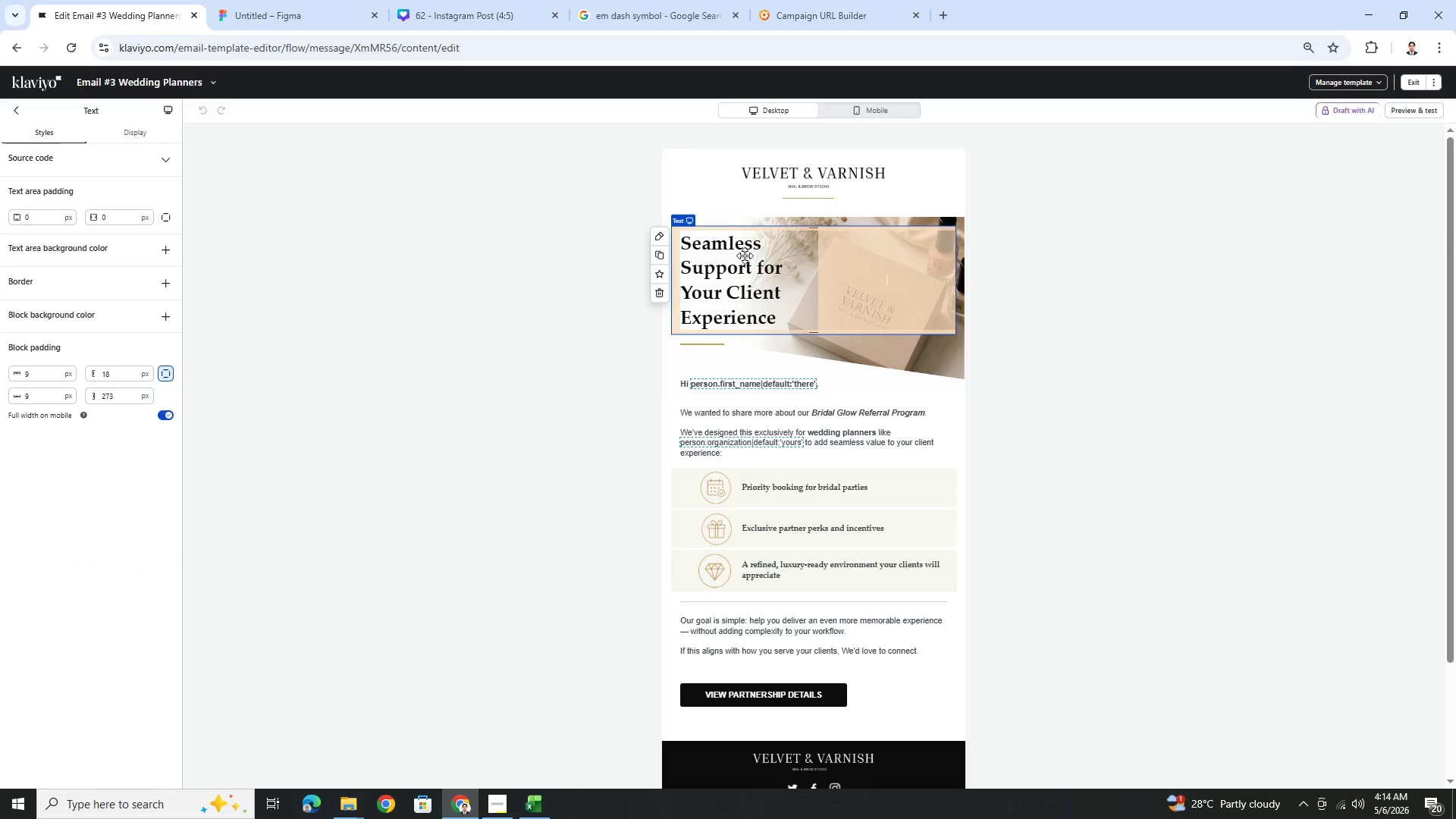 
double_click([745, 256])
 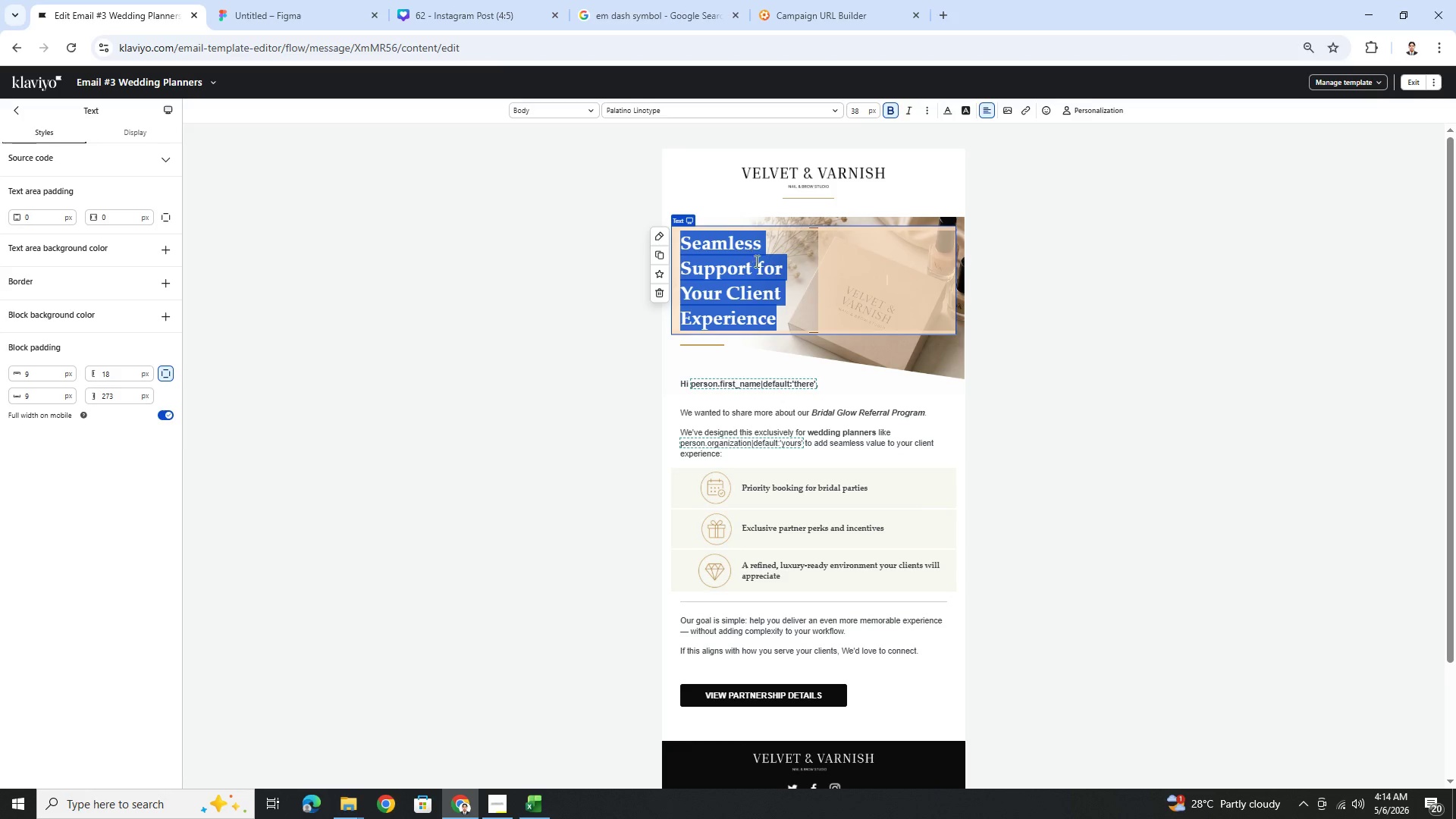 
wait(11.66)
 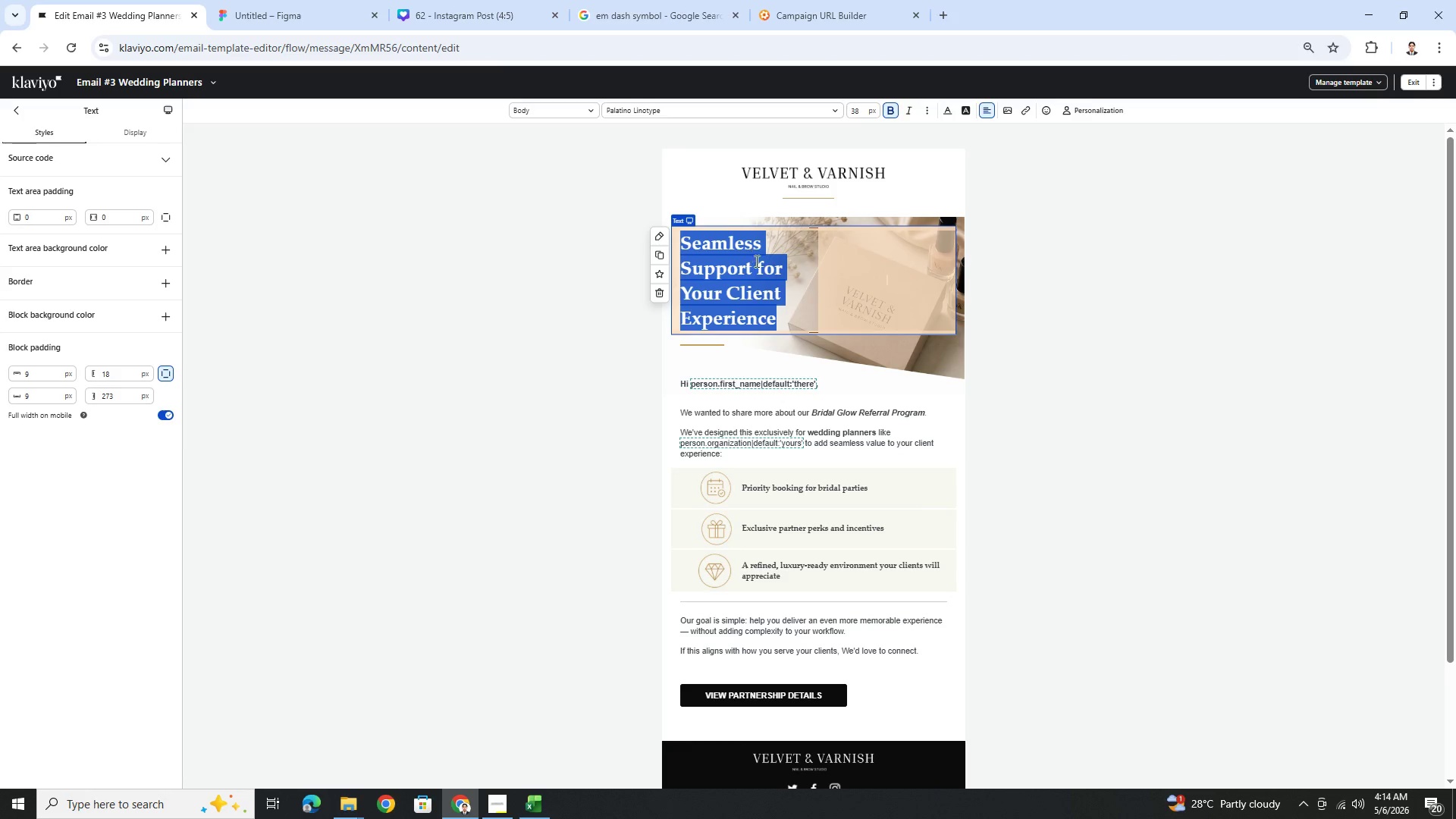 
hold_key(key=ShiftLeft, duration=1.5)
 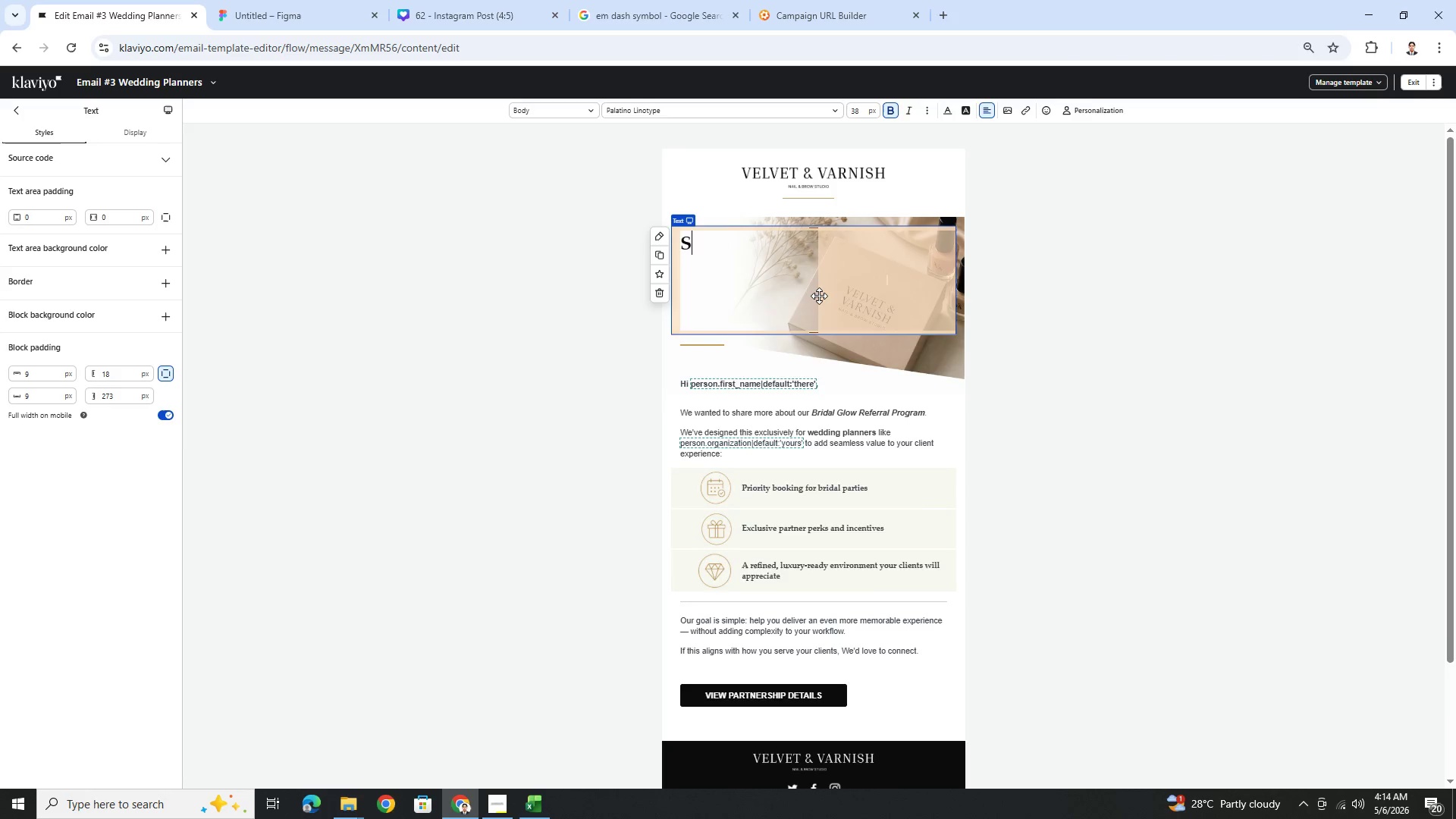 
type(See What Your Clients Will Experience)
 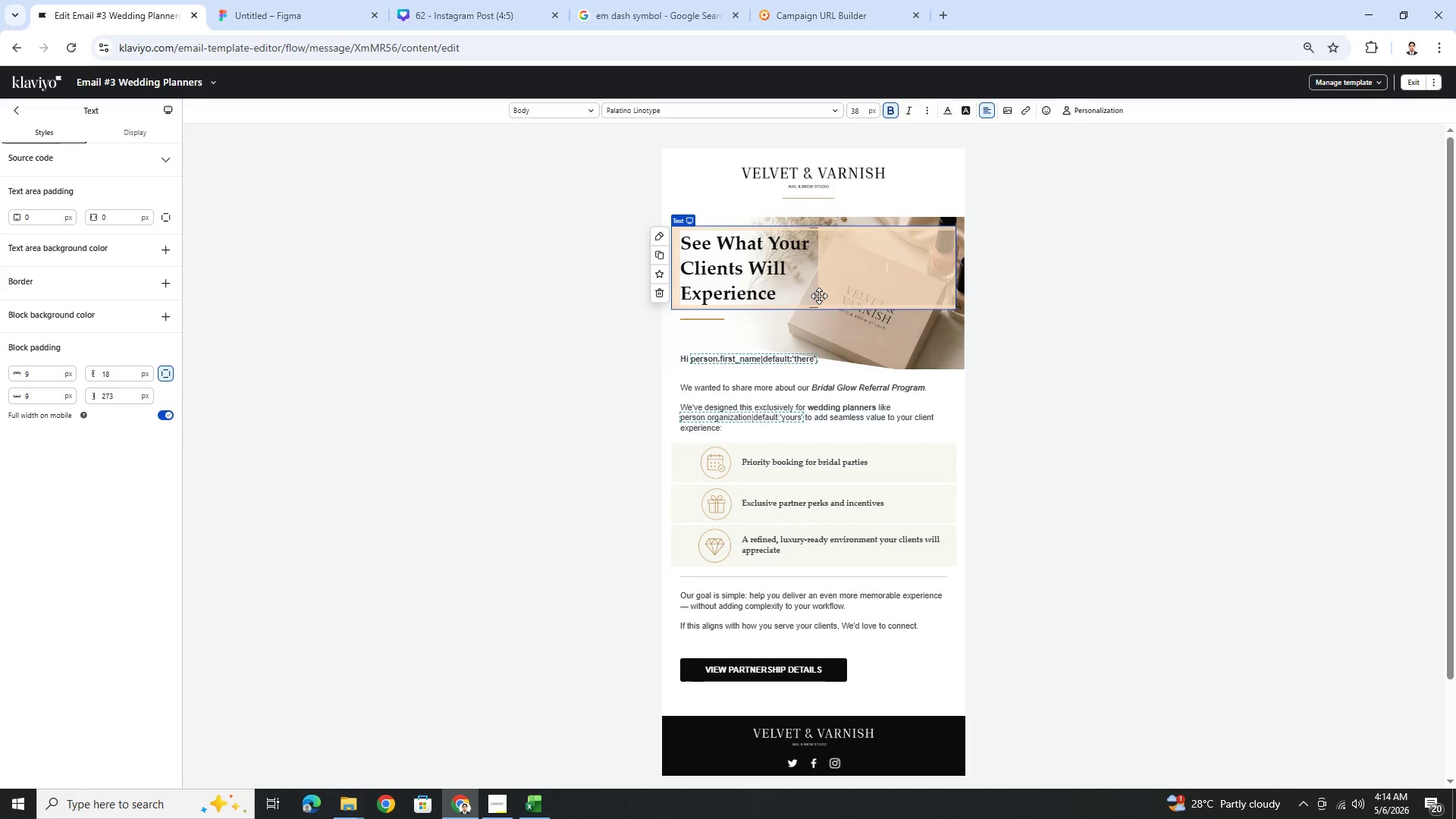 
left_click([1074, 333])
 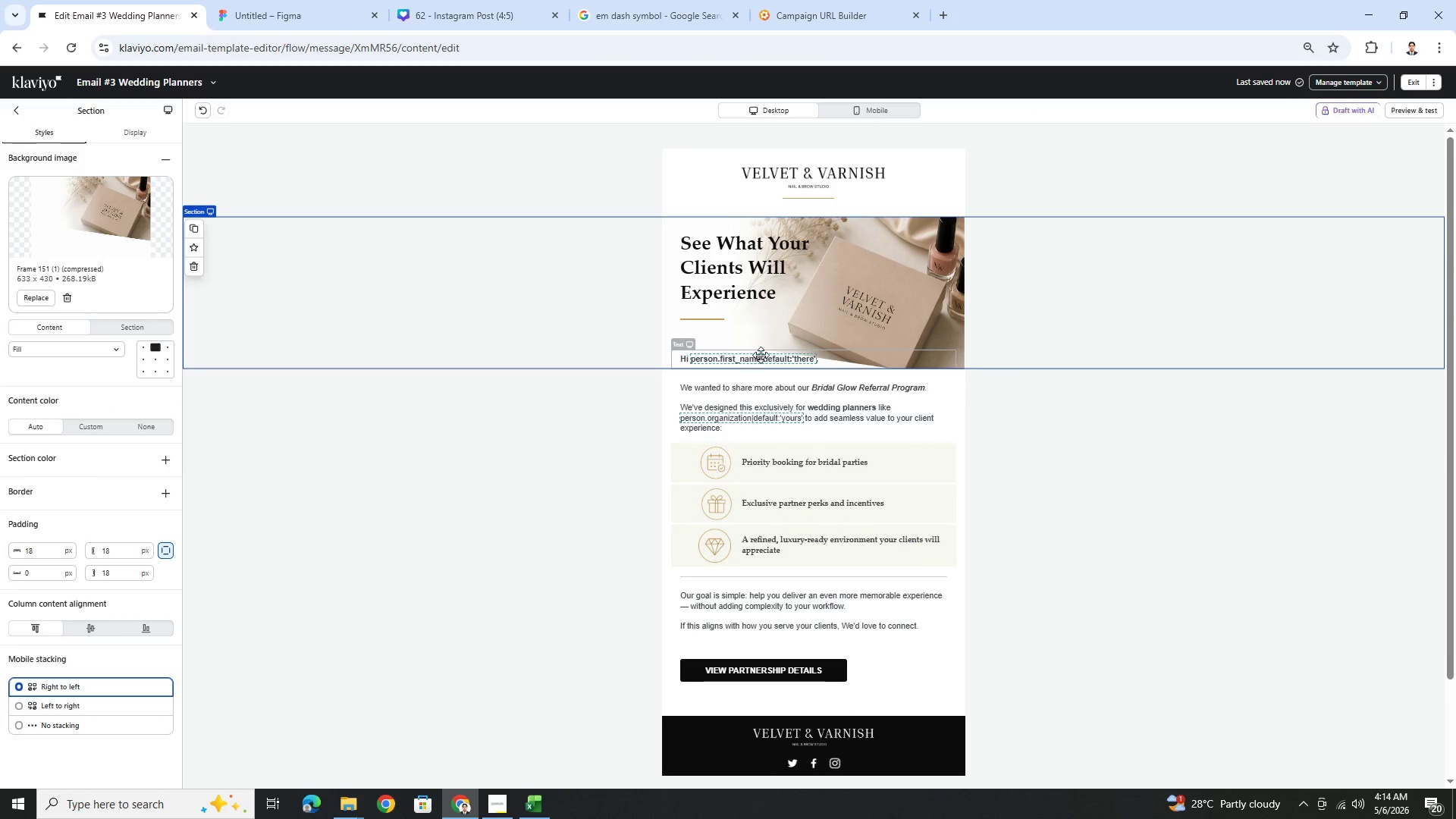 
left_click([749, 337])
 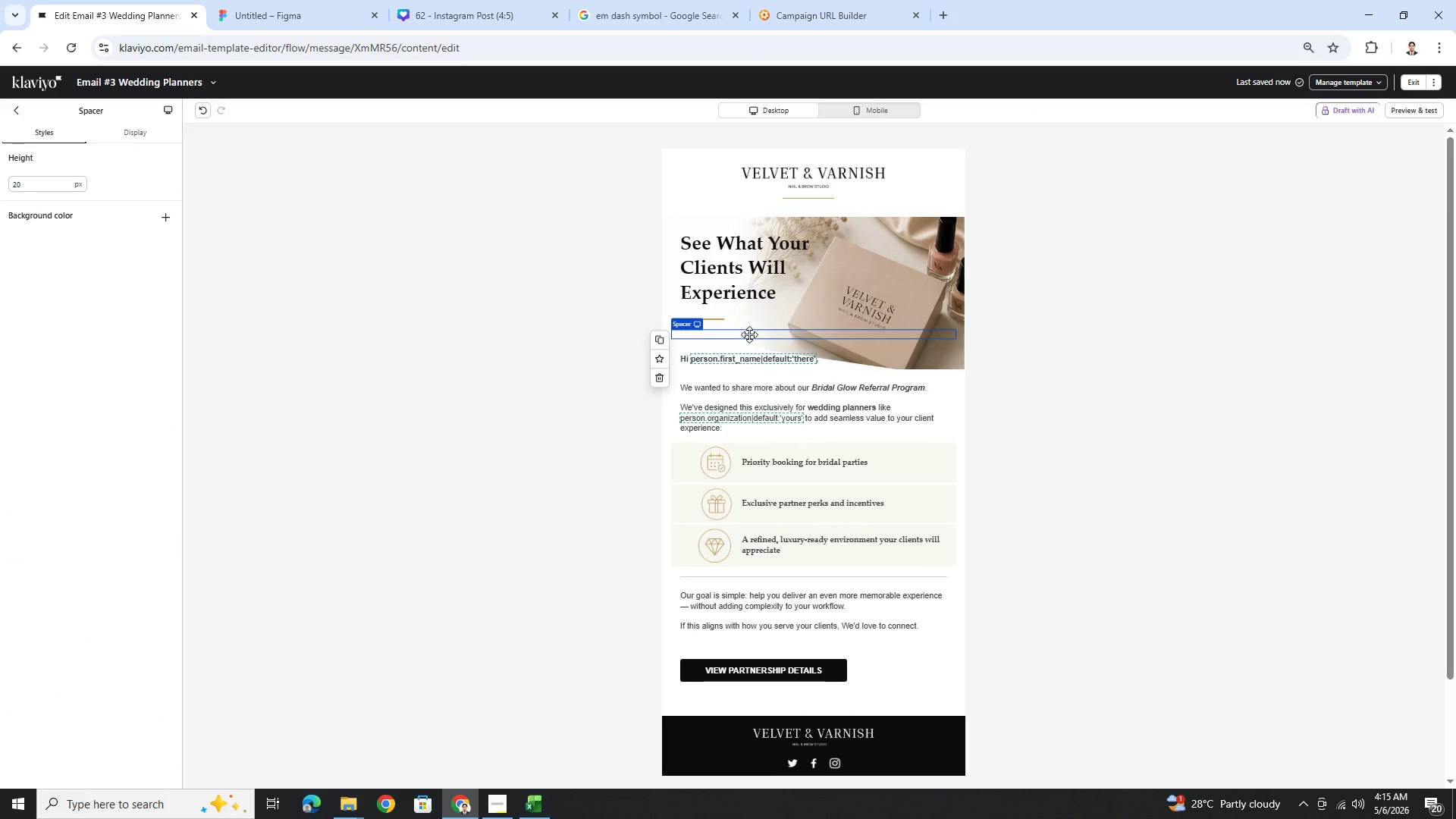 
left_click_drag(start_coordinate=[749, 334], to_coordinate=[760, 237])
 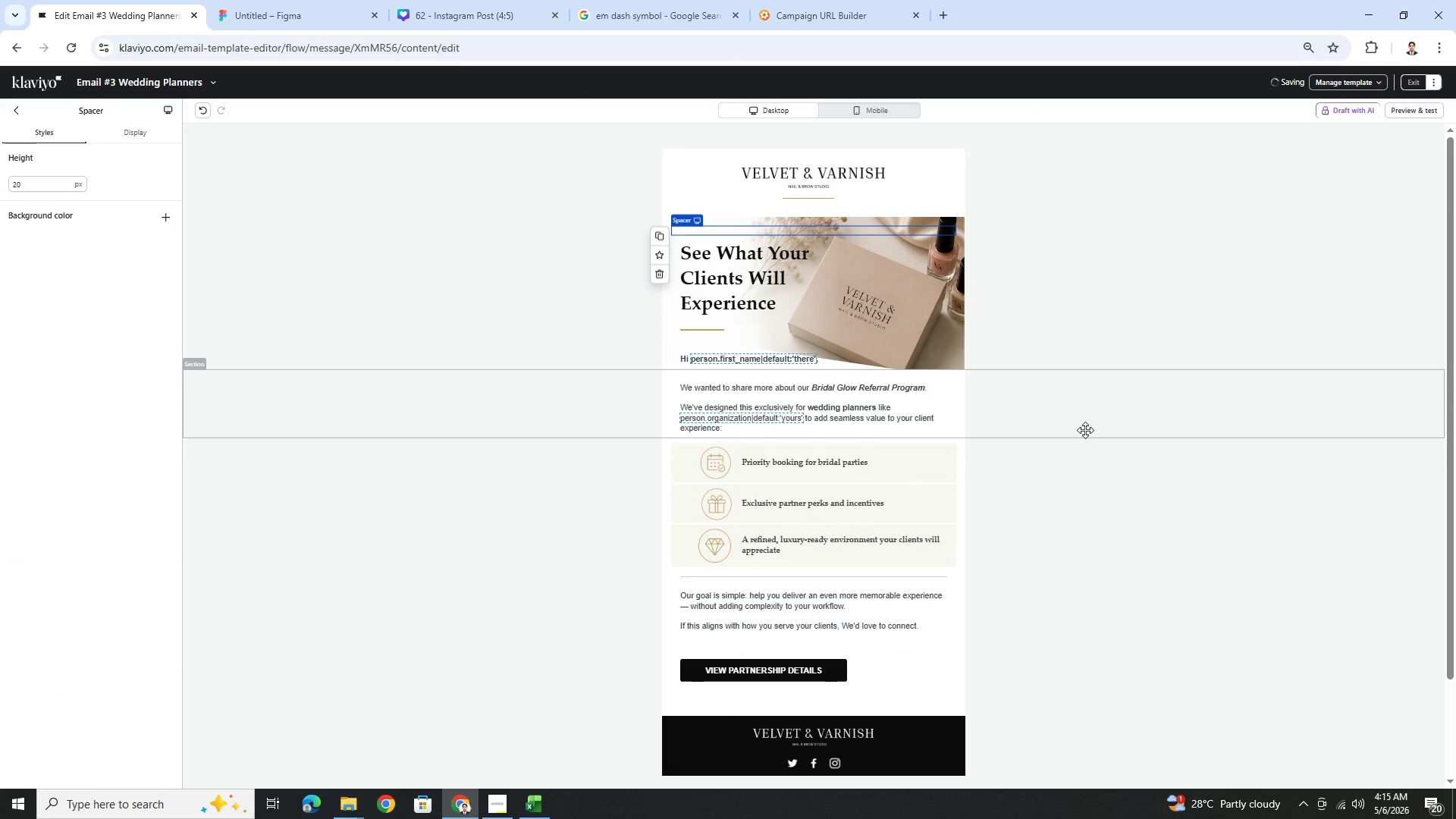 
left_click([1094, 431])
 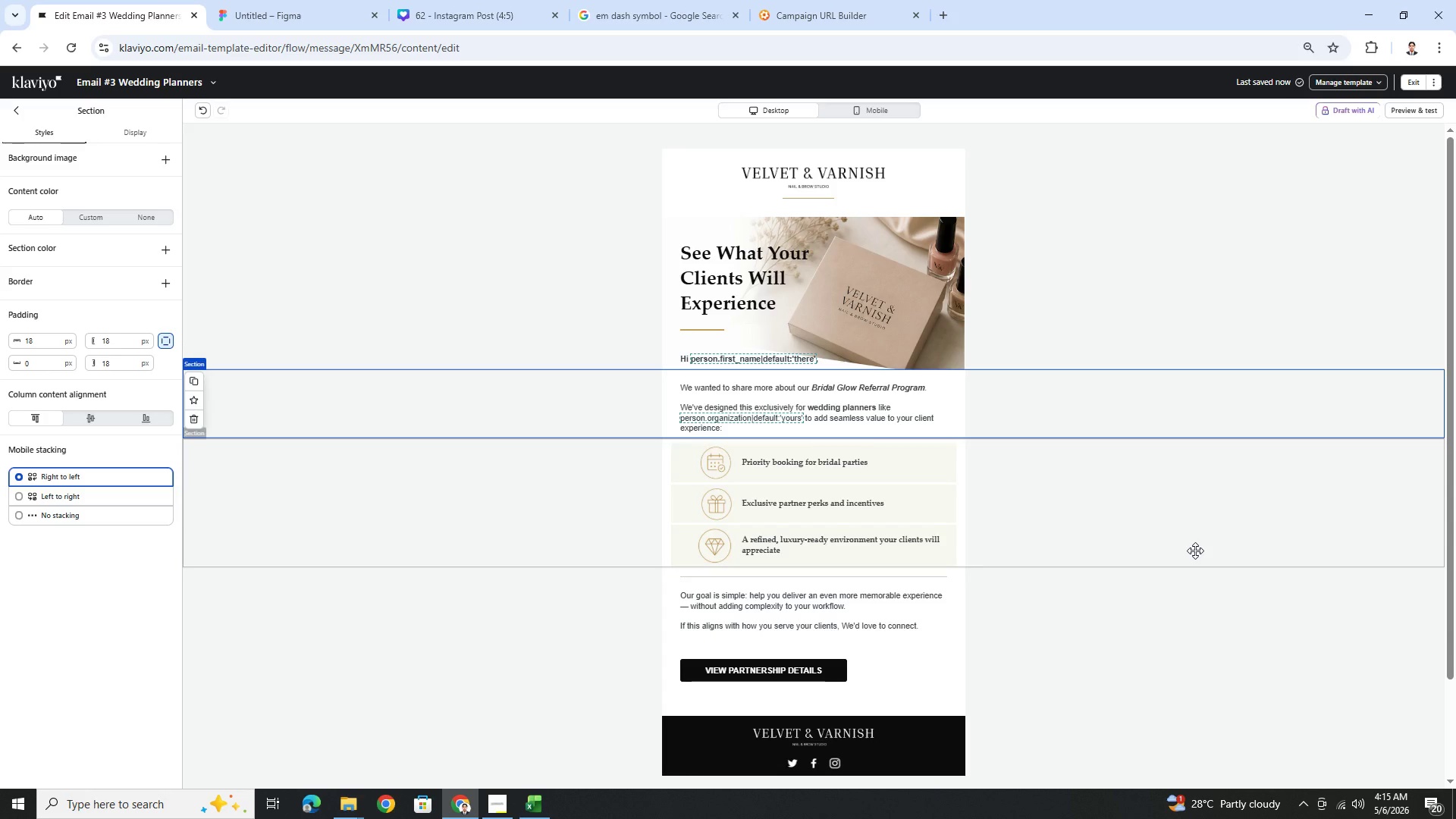 
left_click([1215, 592])
 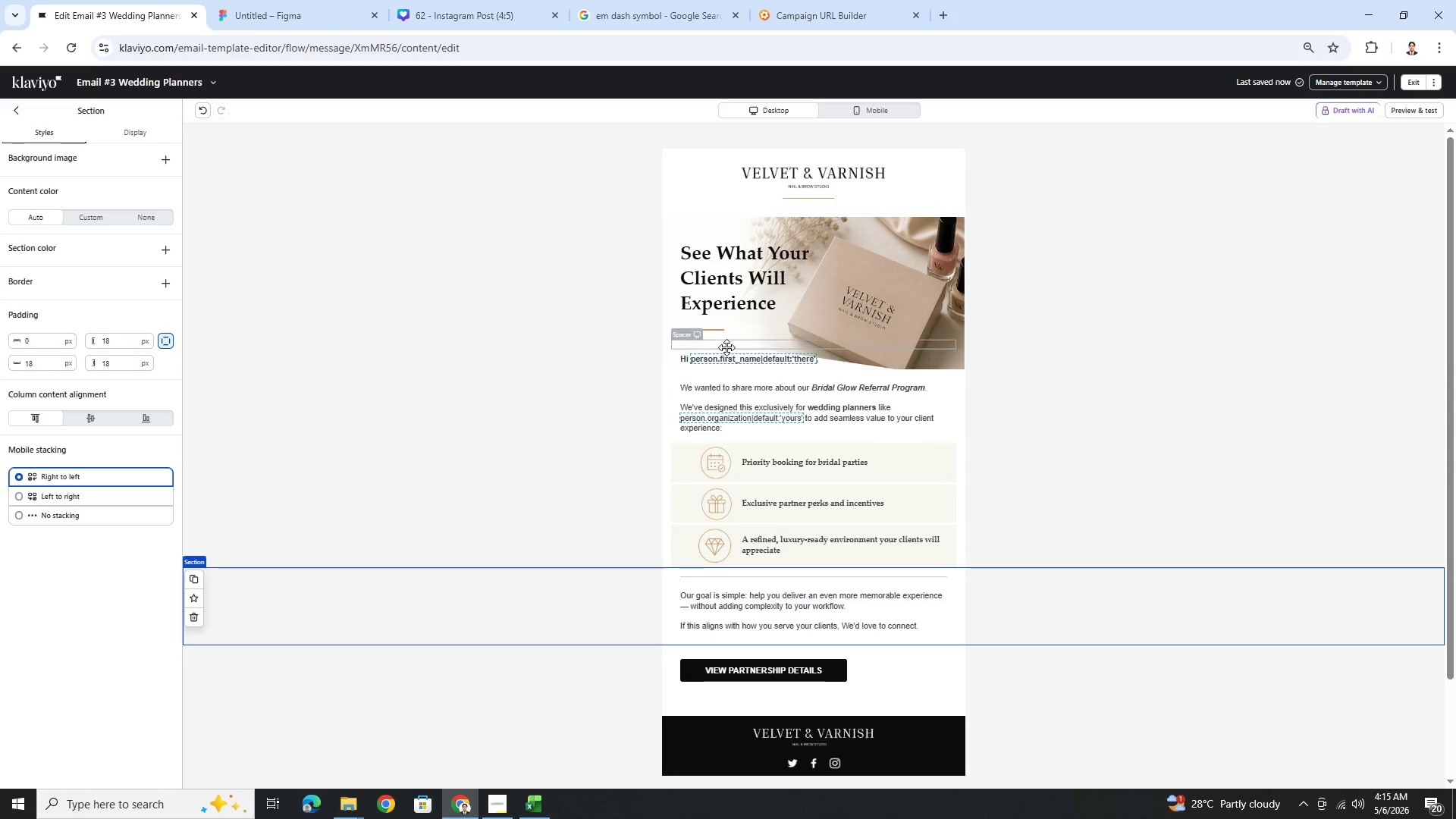 
left_click([726, 347])
 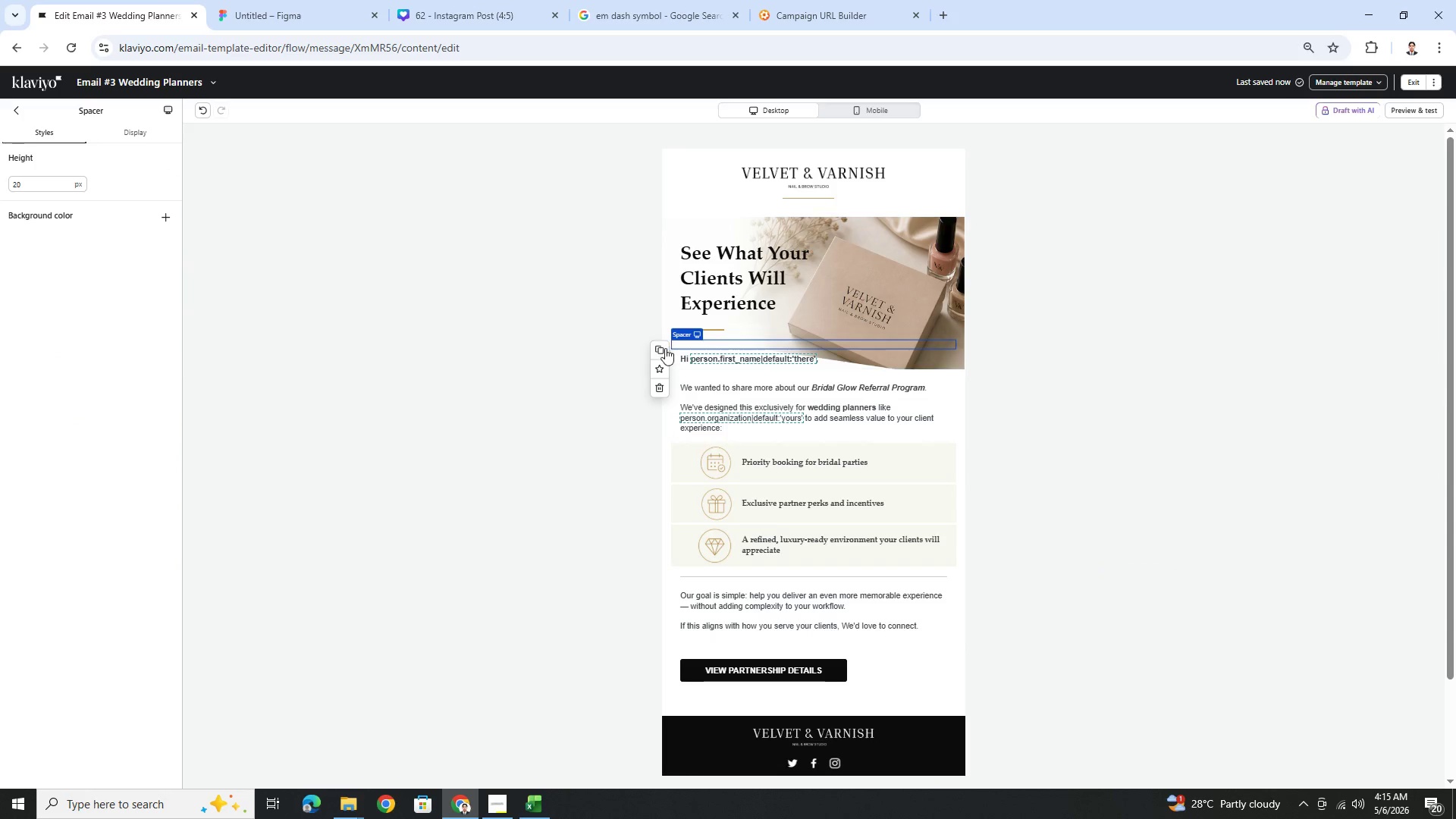 
left_click([664, 348])
 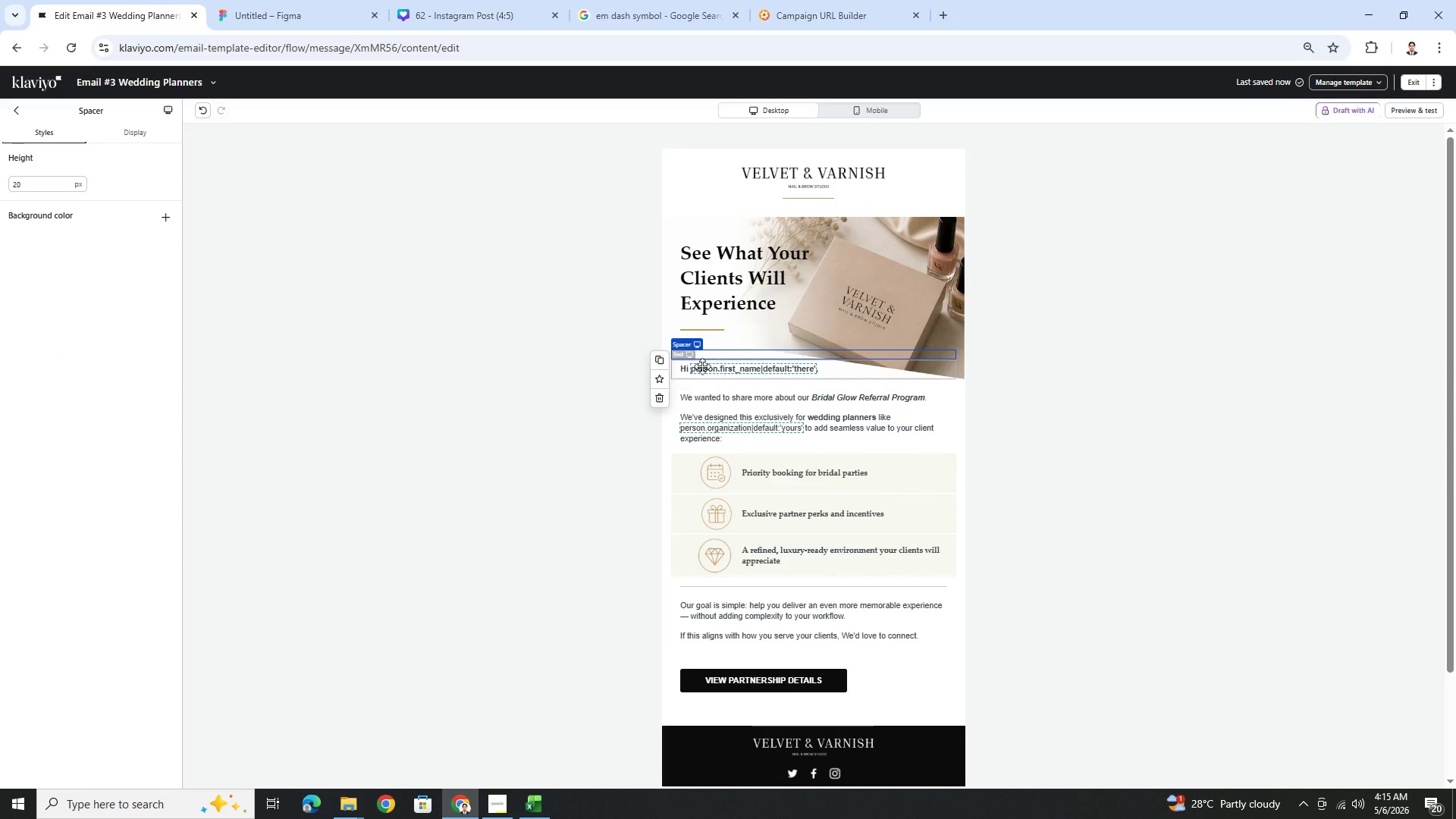 
left_click([661, 359])
 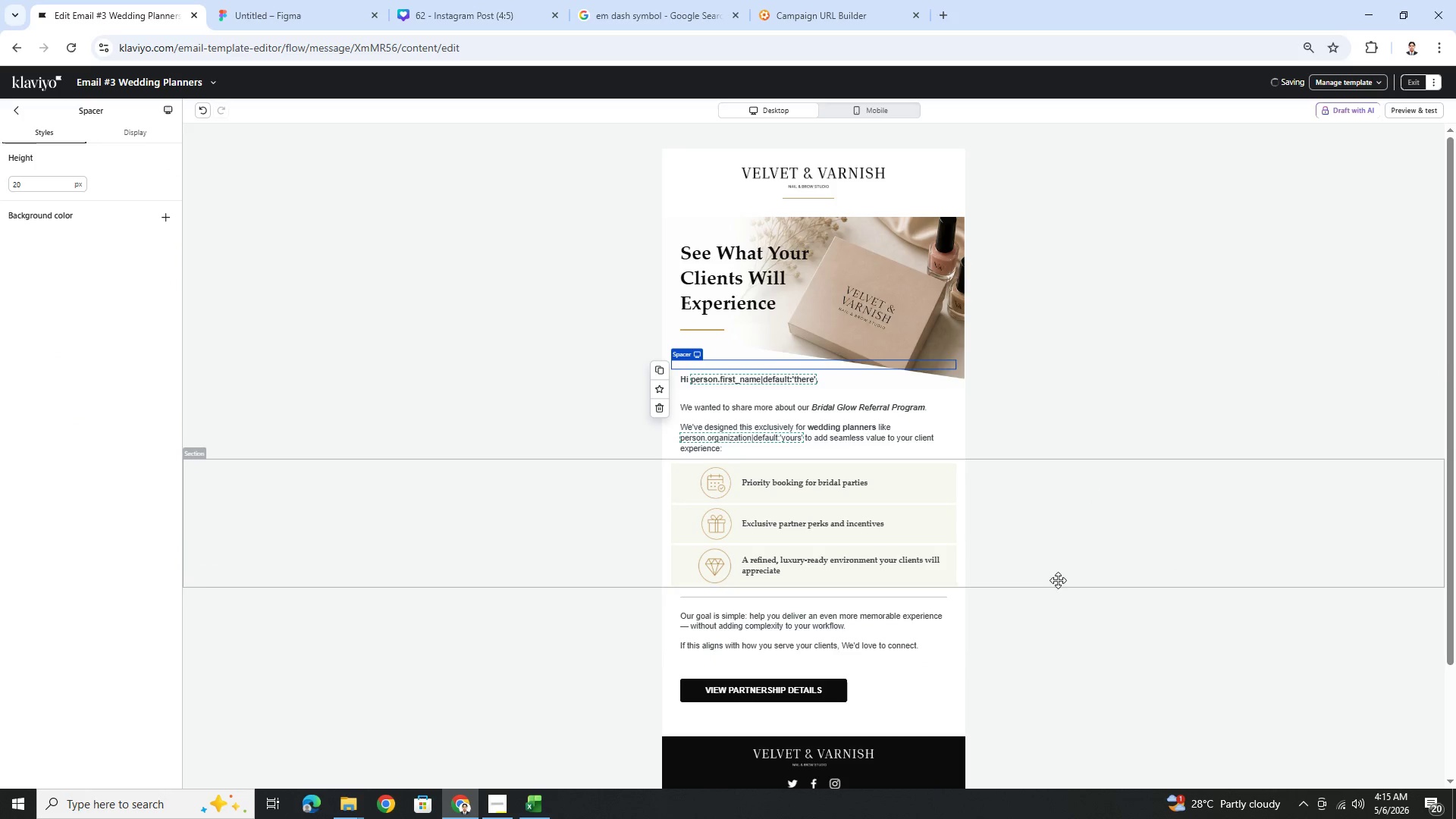 
left_click([1071, 606])
 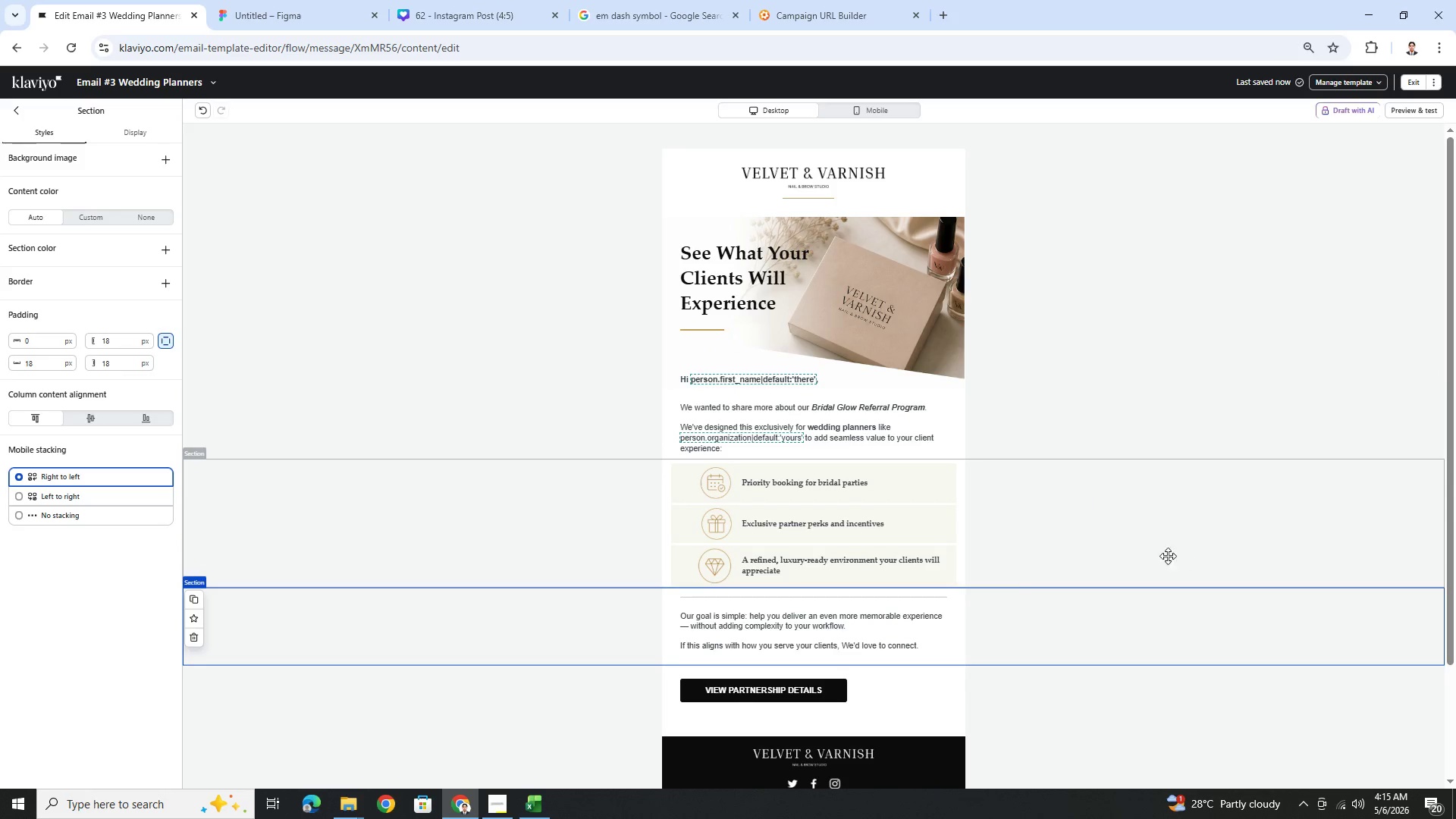 
left_click([773, 400])
 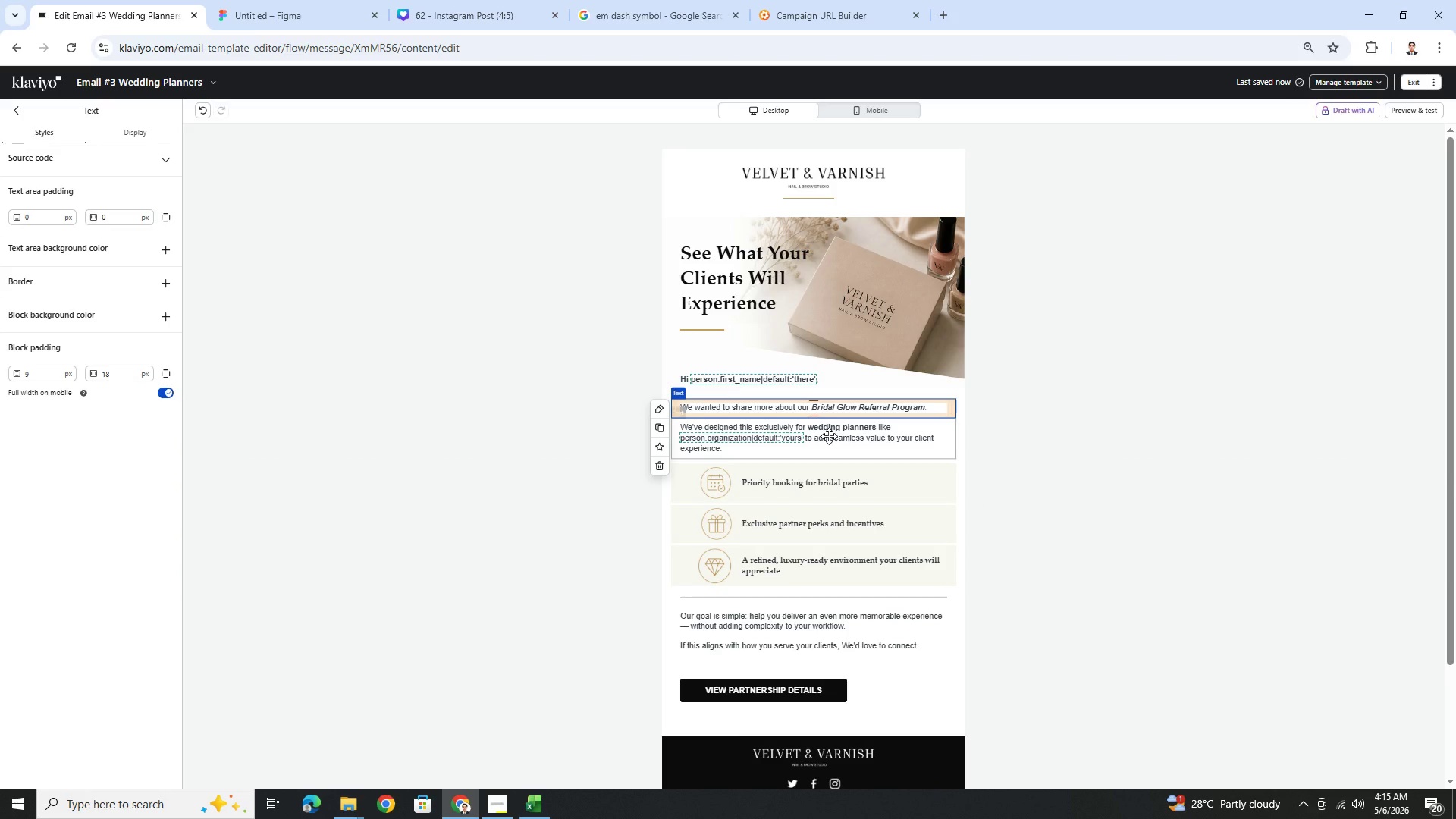 
wait(10.24)
 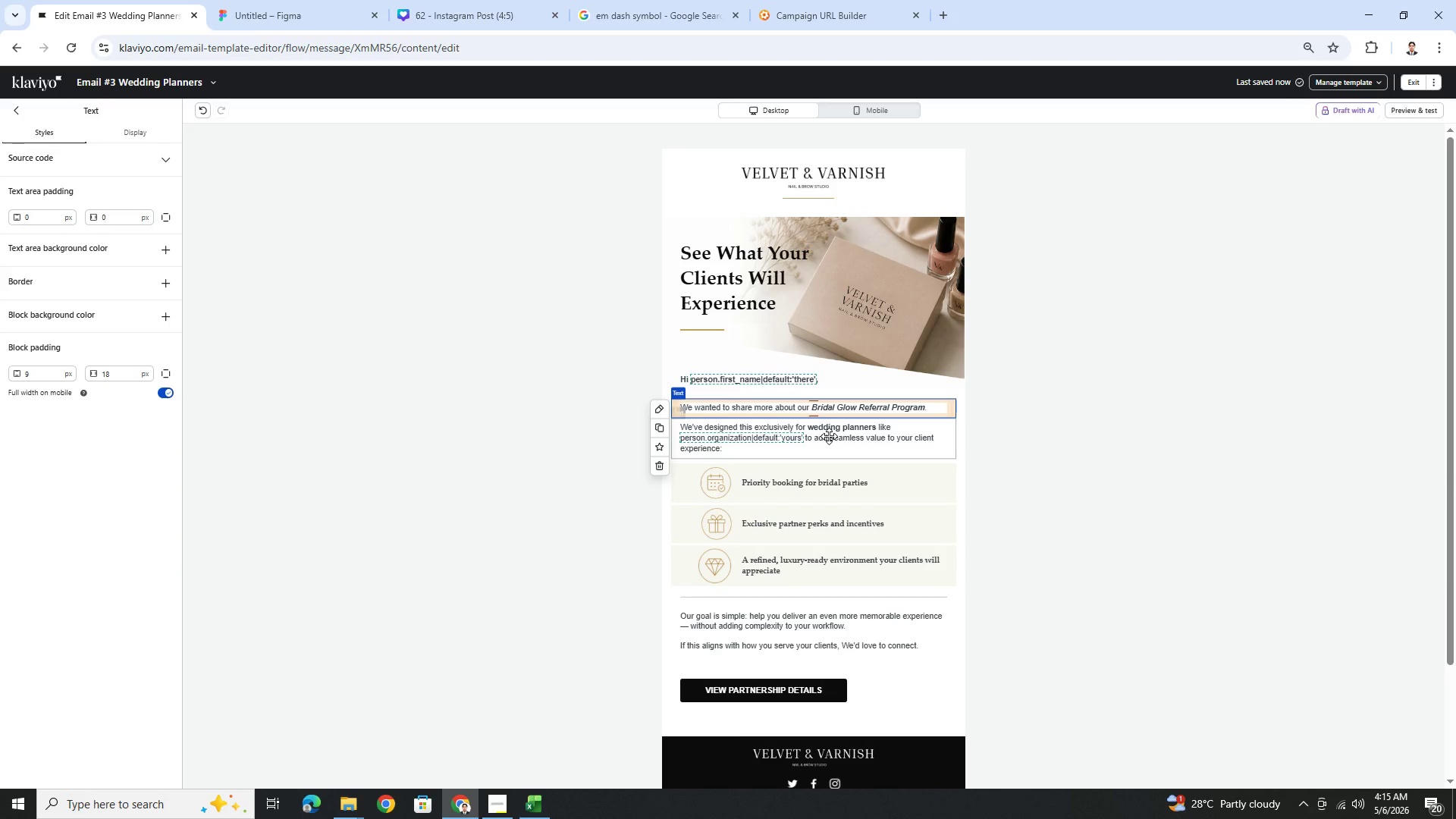 
double_click([792, 408])
 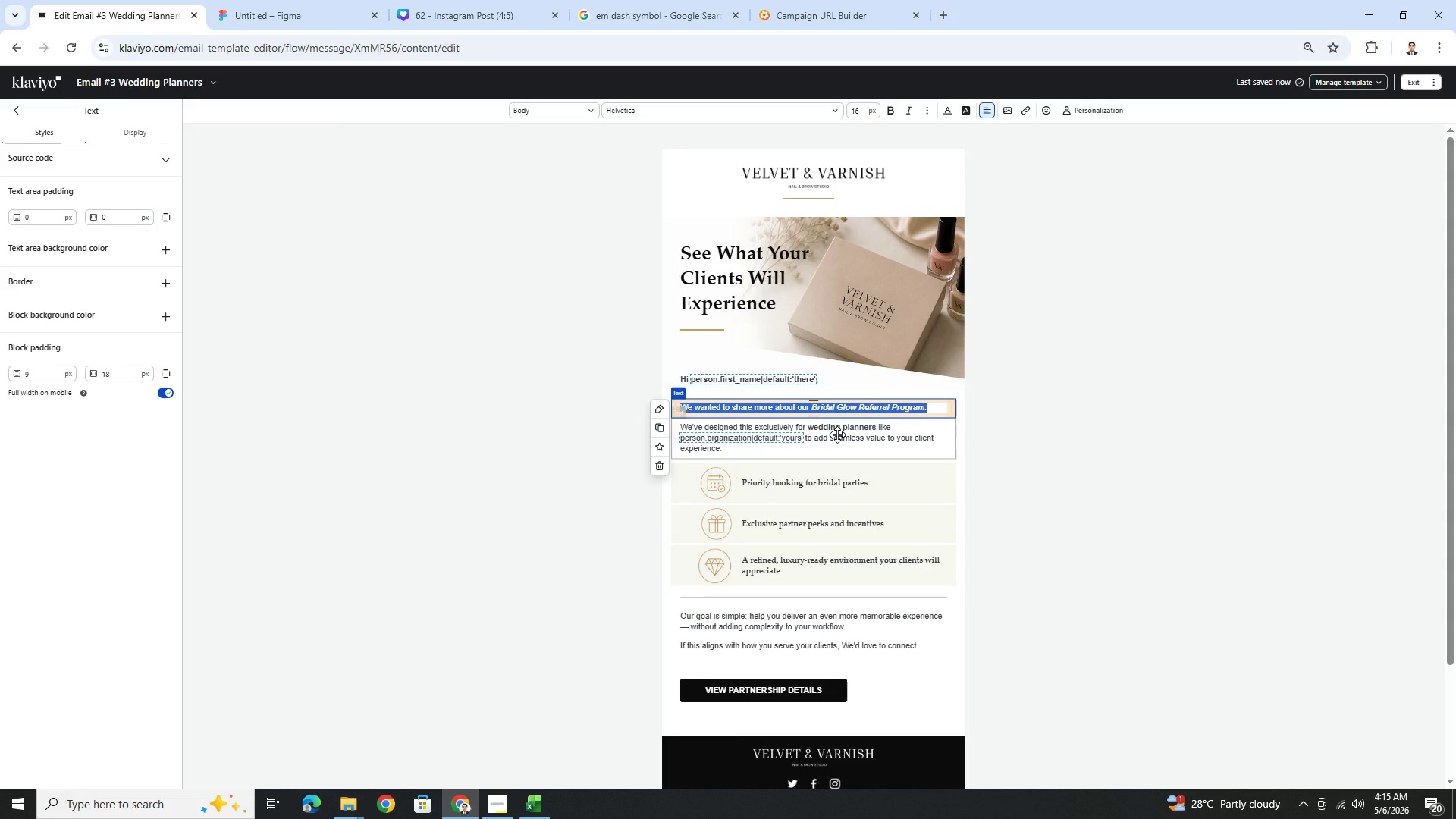 
wait(8.67)
 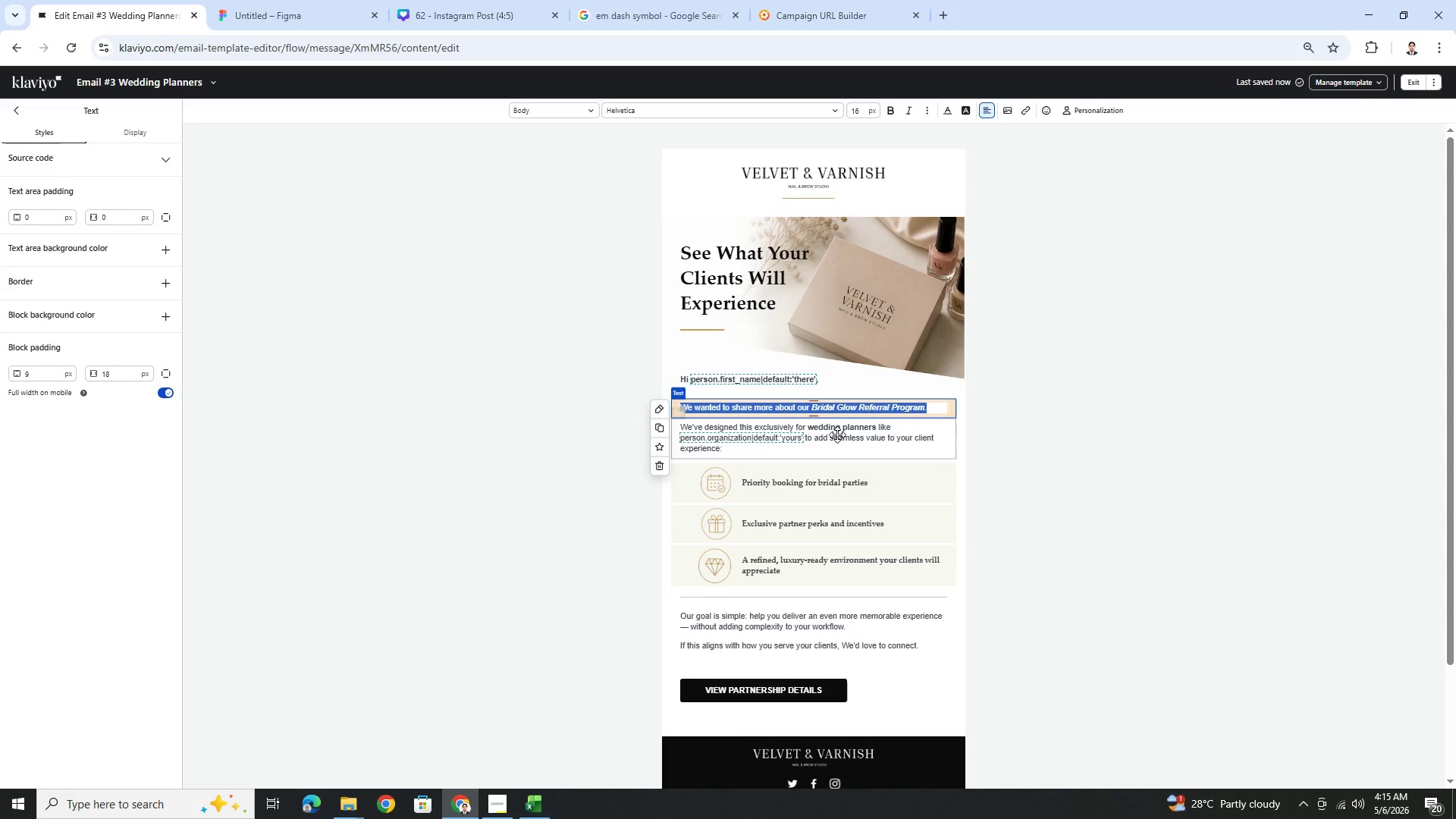 
type(We believe the best)
 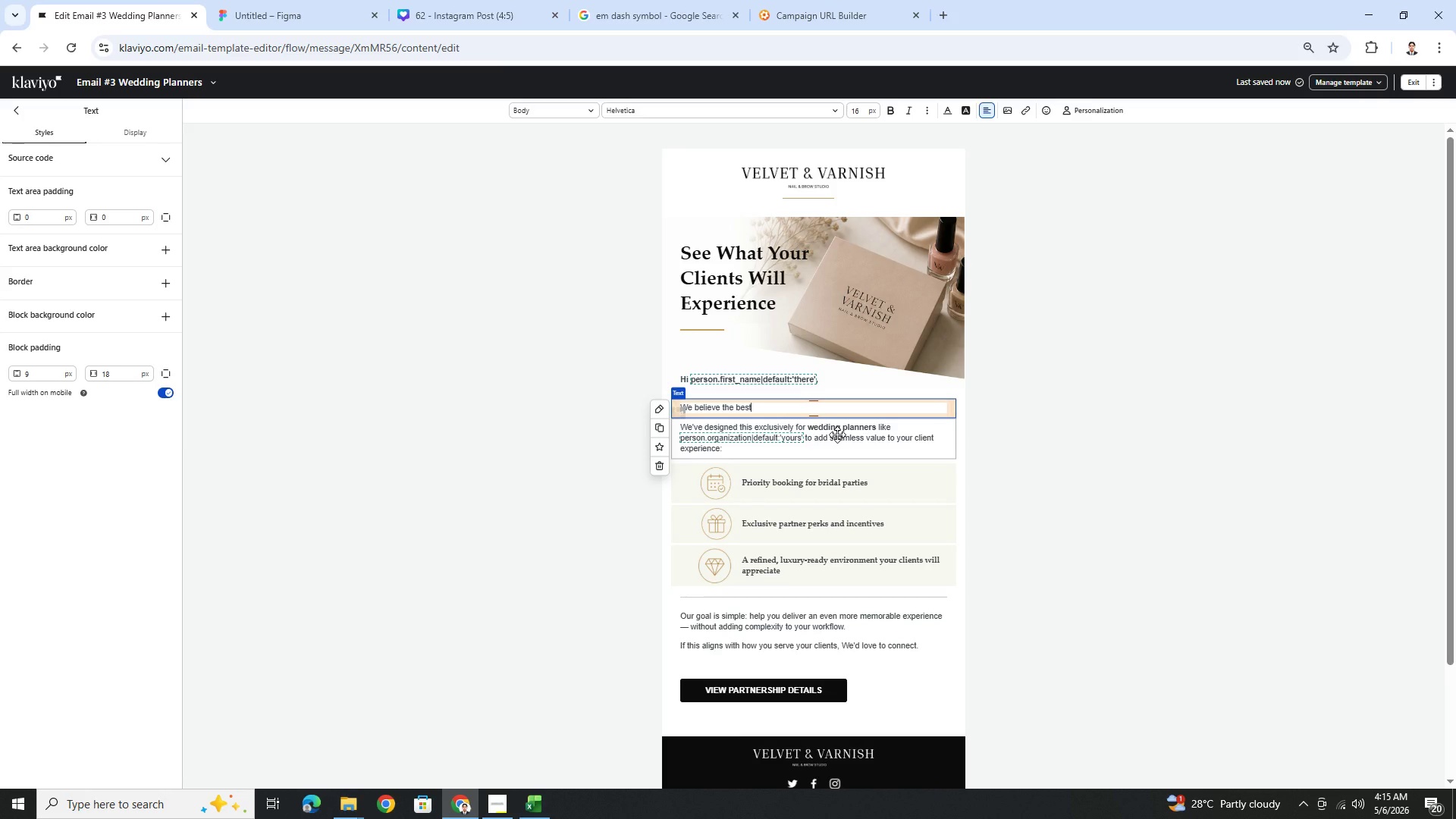 
type( partnerships are built on real experience.)
 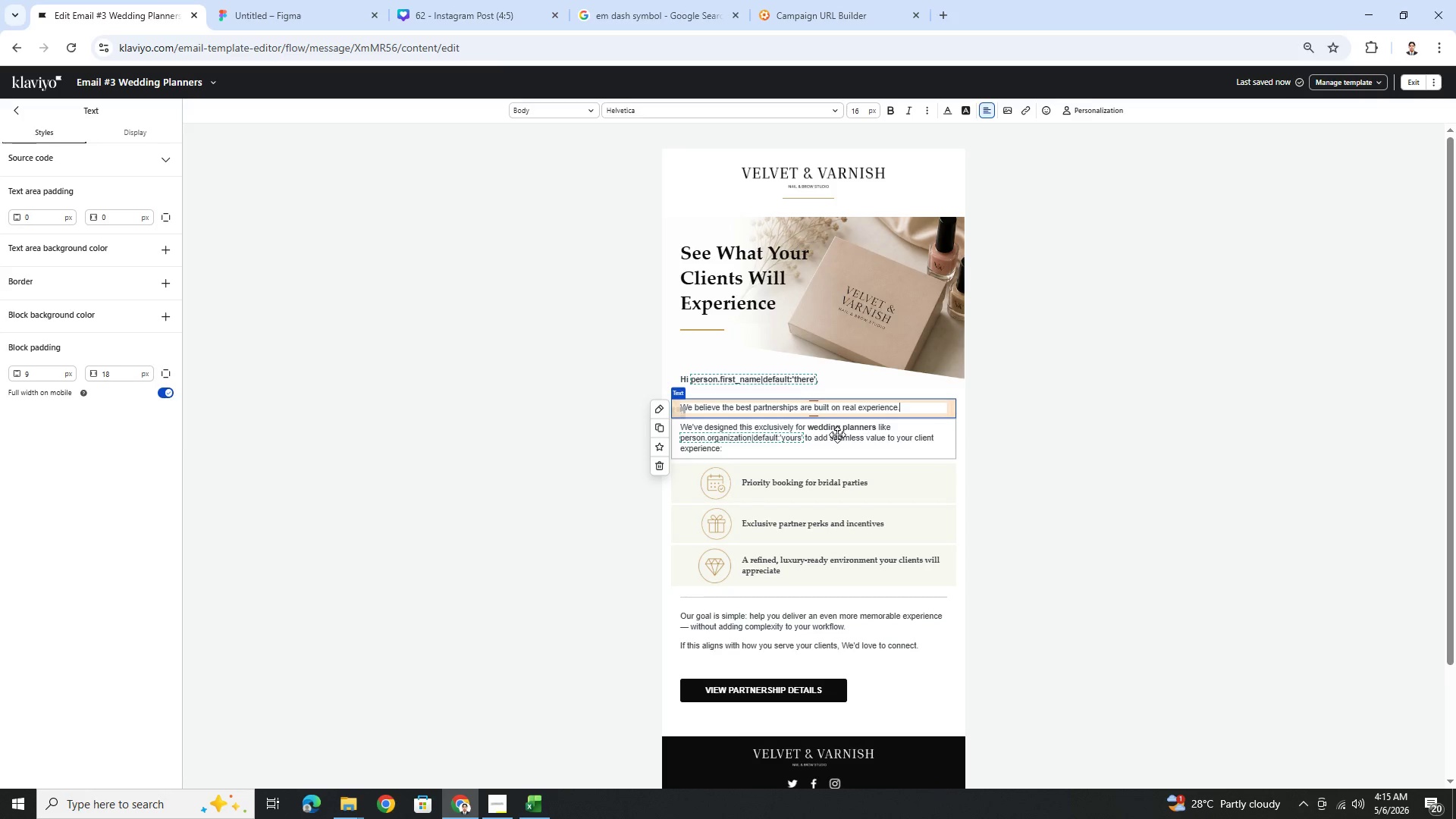 
wait(9.22)
 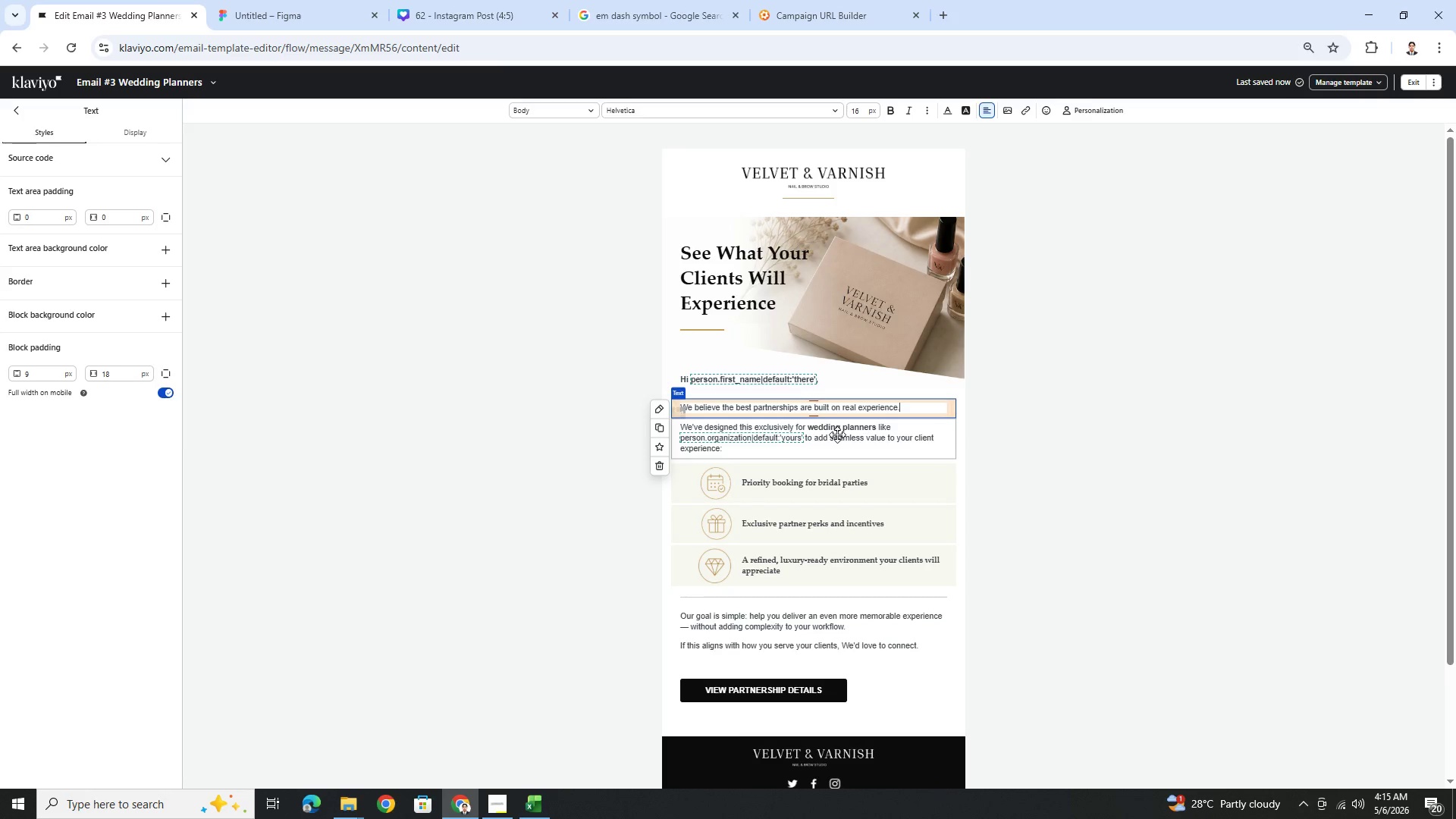 
left_click([837, 435])
 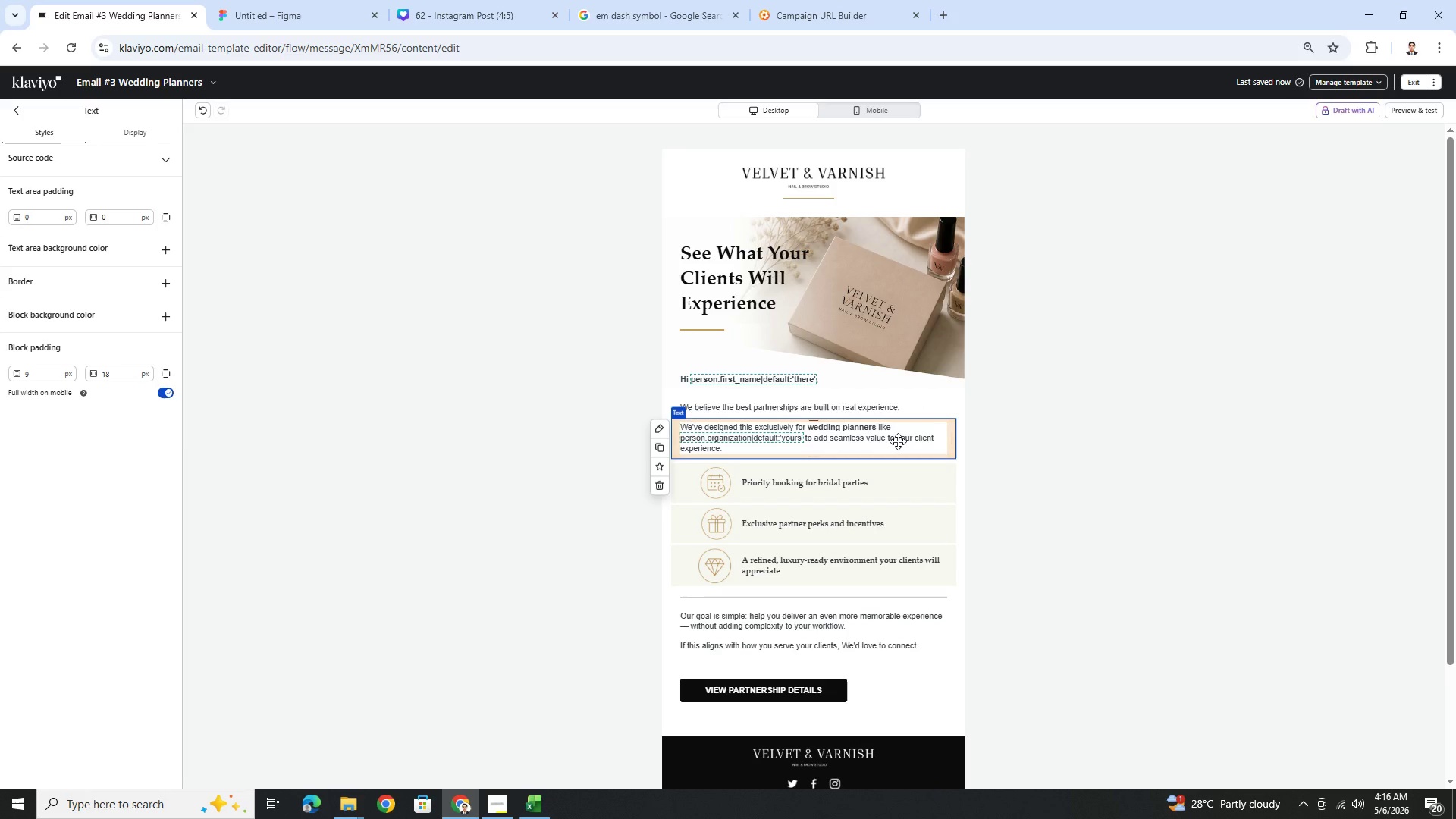 
wait(5.75)
 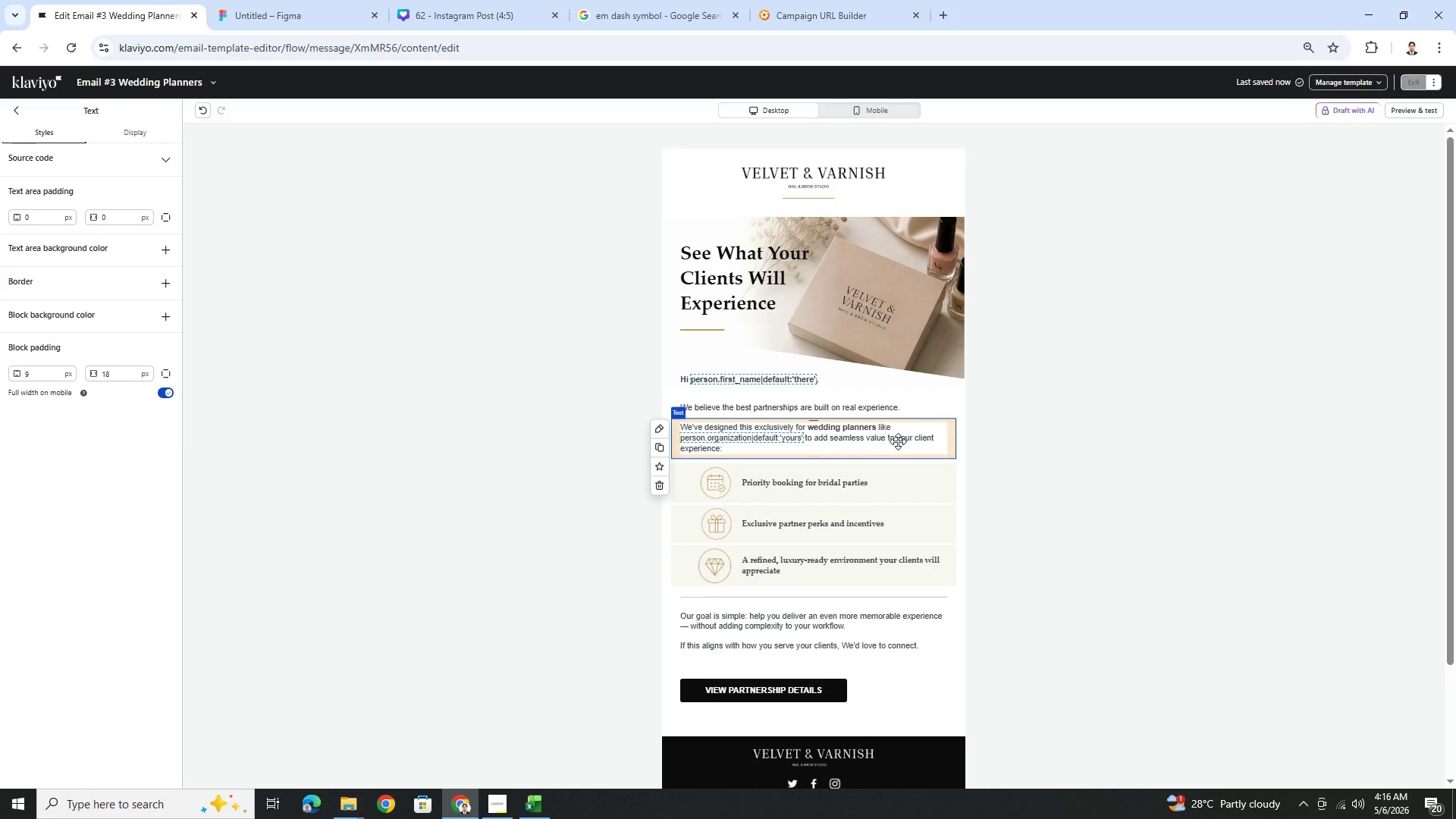 
double_click([899, 439])
 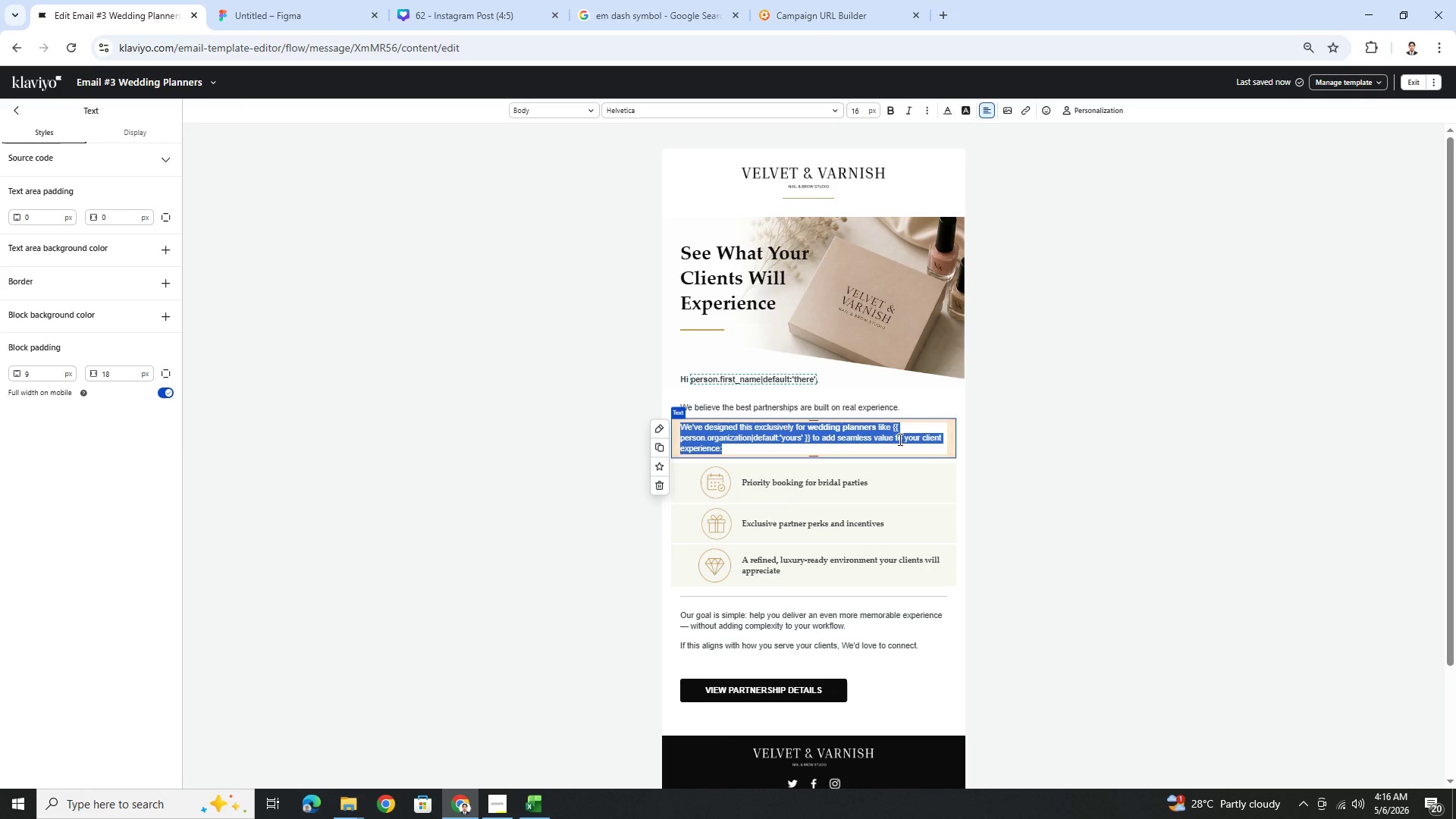 
wait(5.28)
 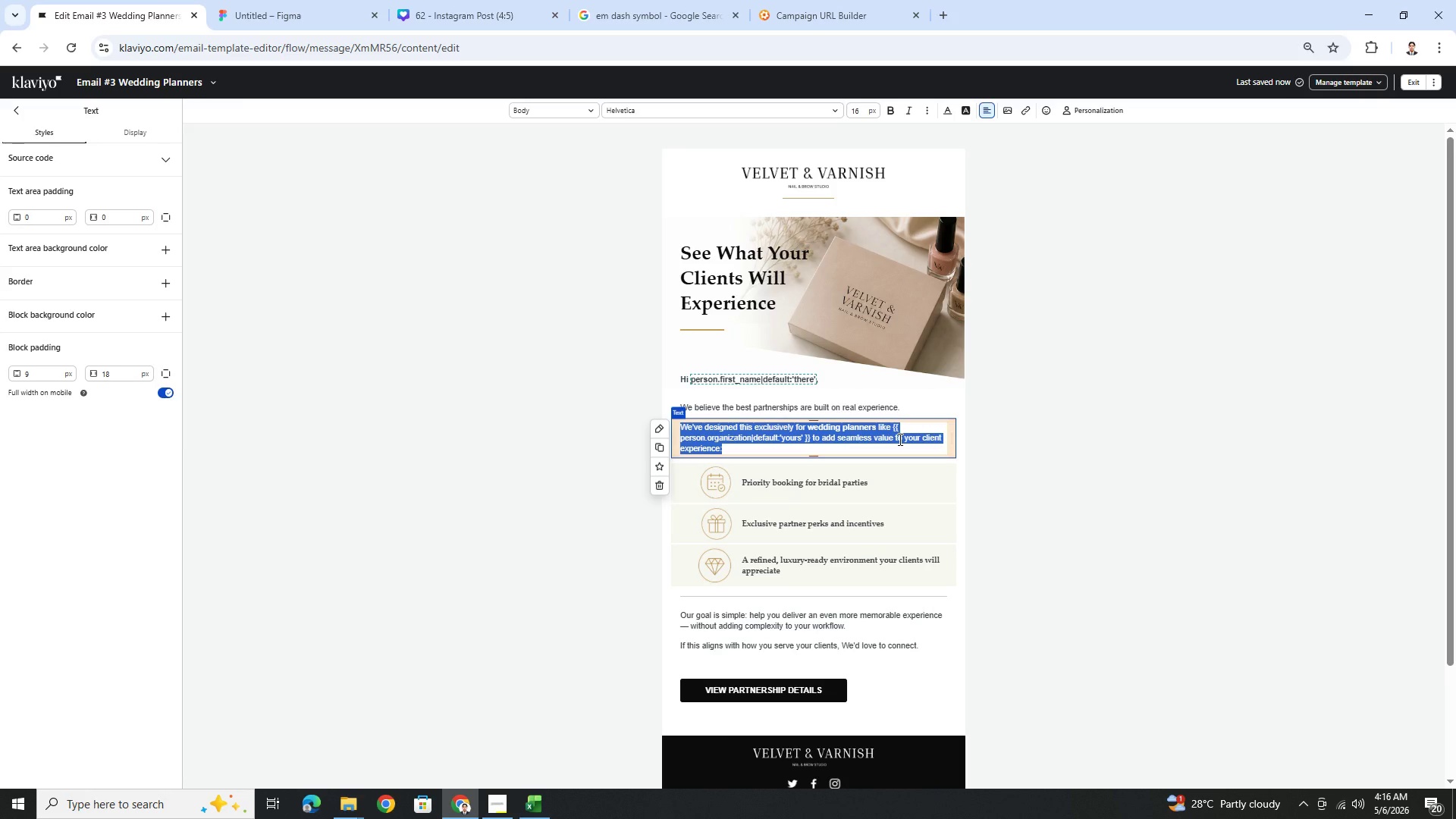 
type(We'd love )
 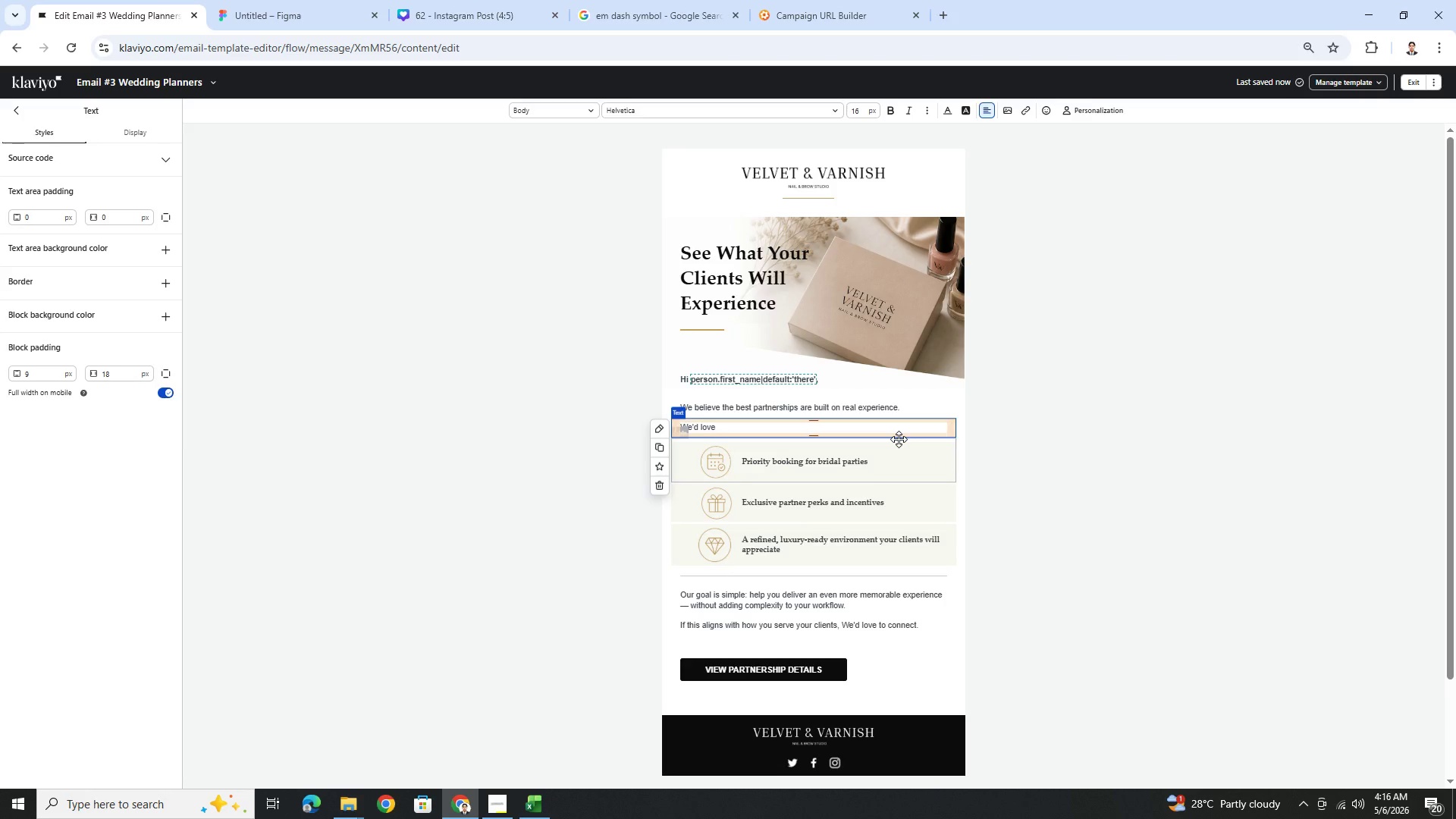 
type(to invite you to enjoy a complimen)
 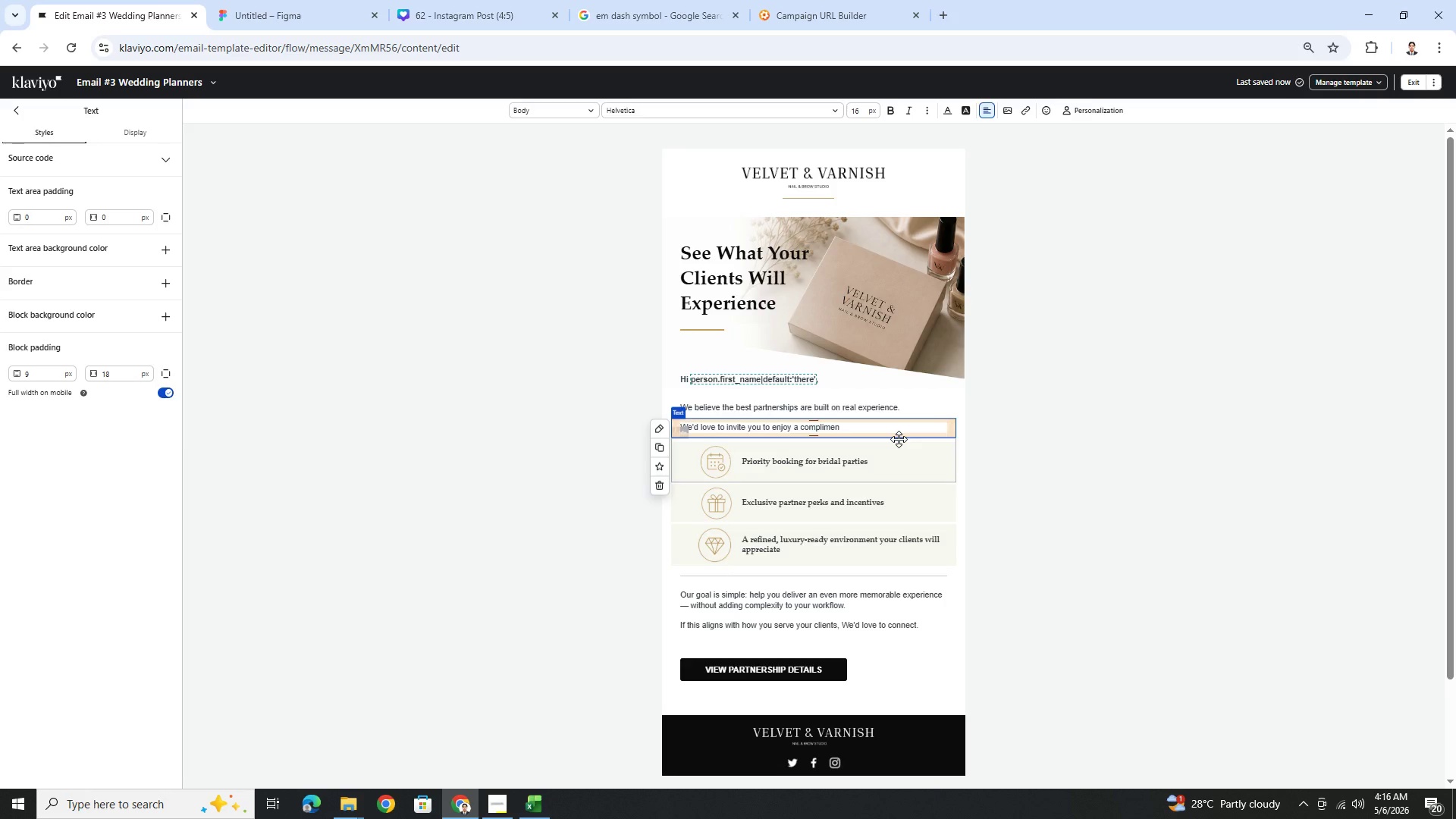 
wait(7.95)
 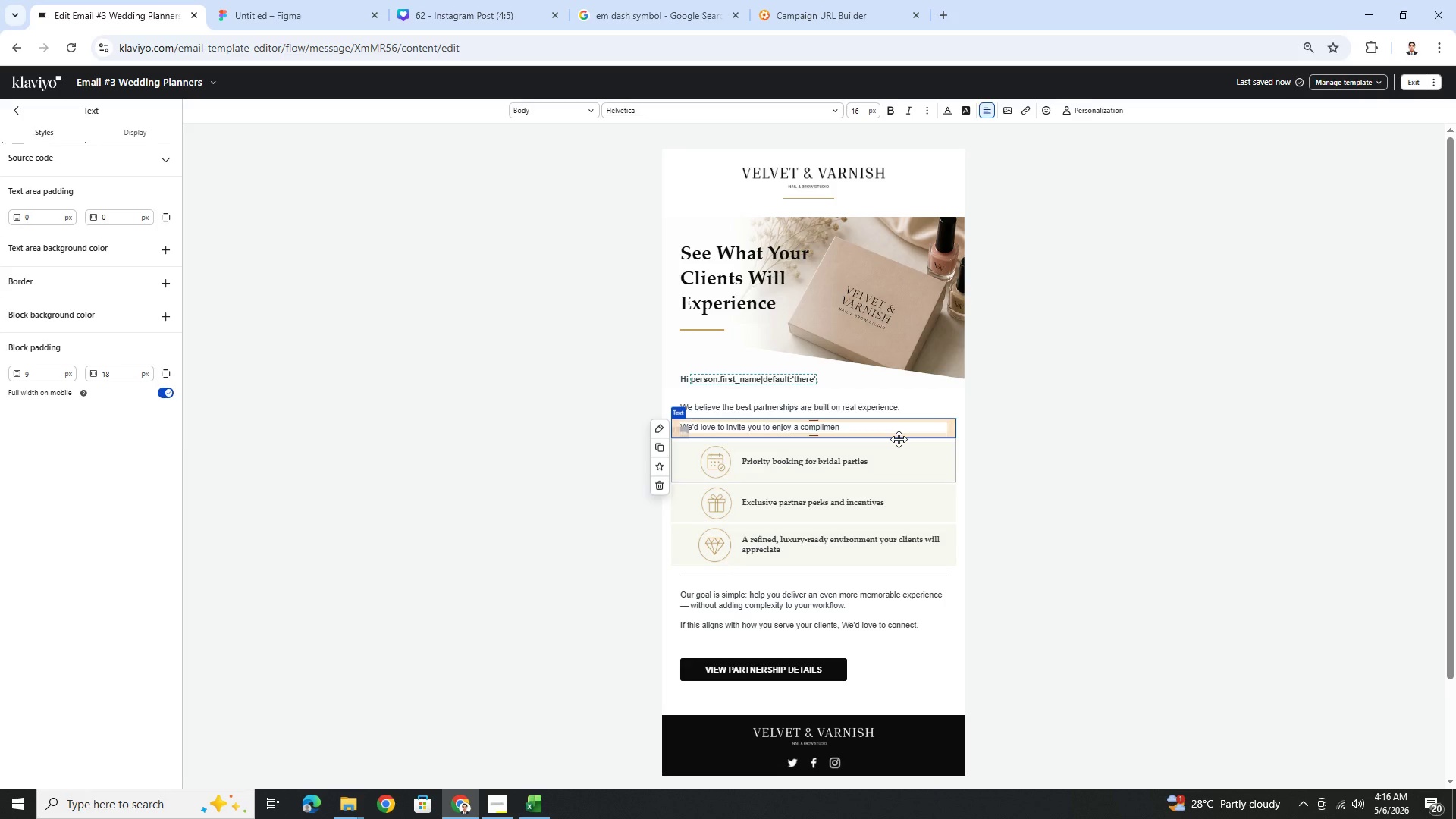 
type(tary Partner Consultation)
 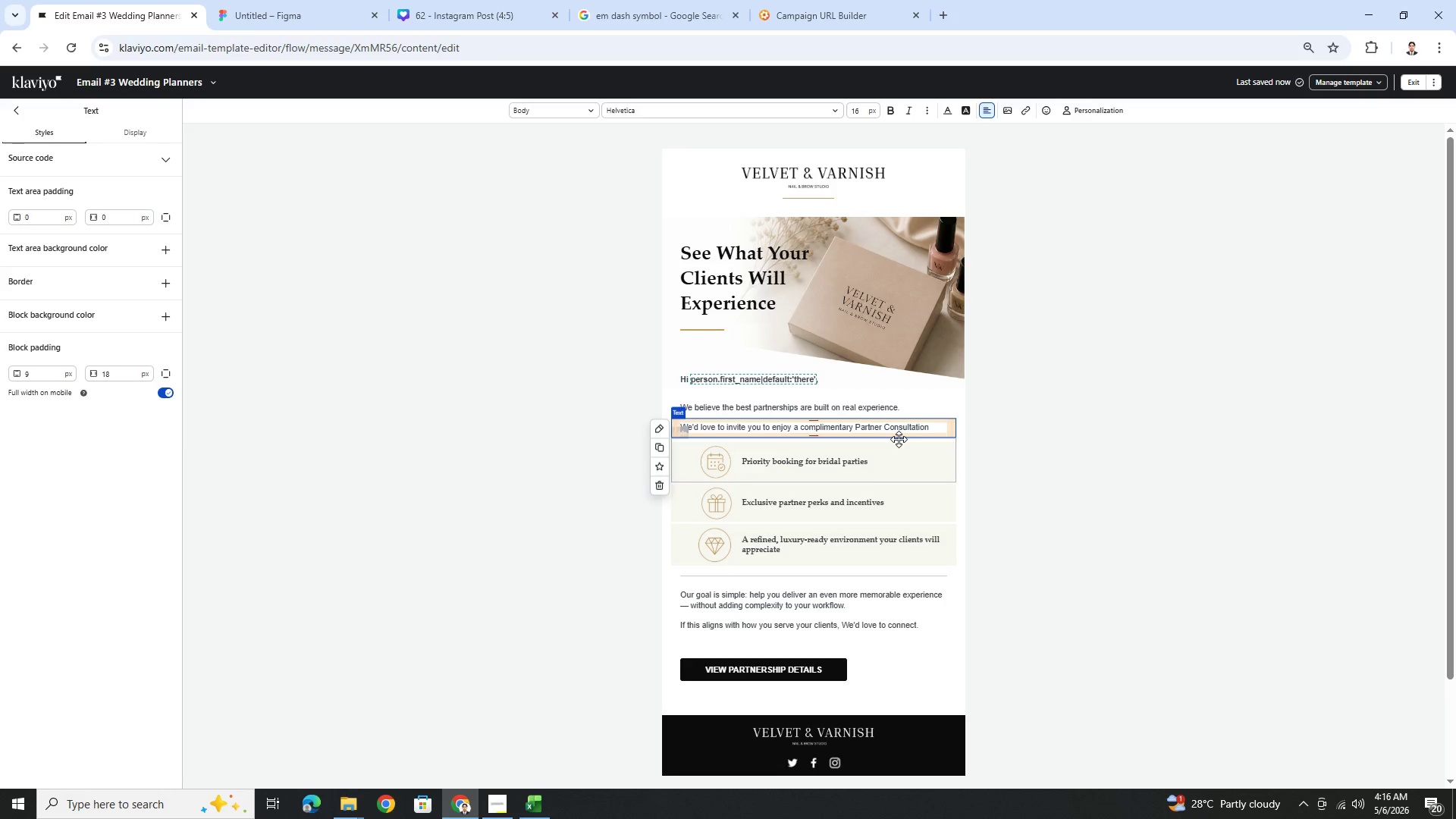 
wait(7.47)
 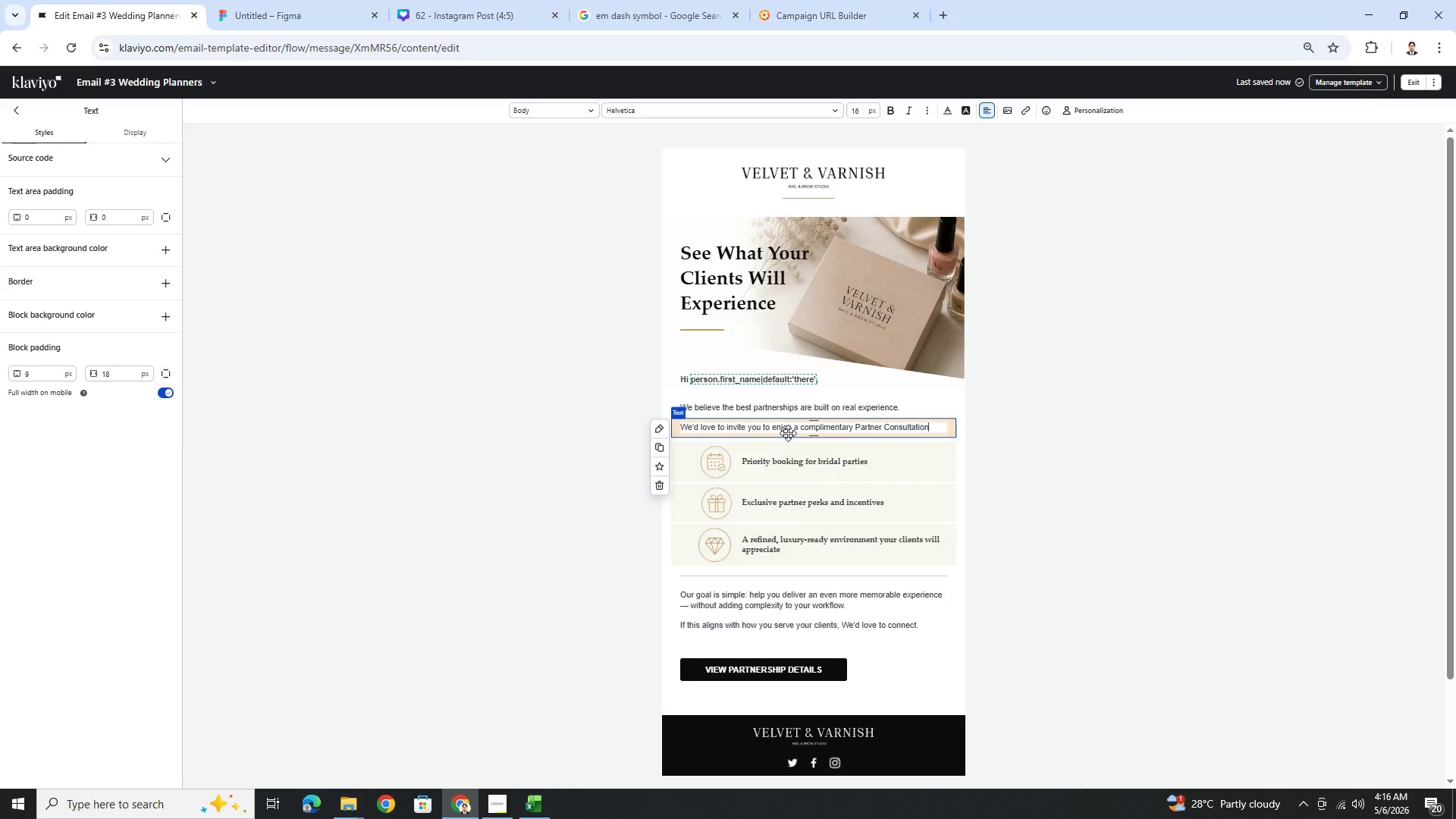 
left_click([494, 805])